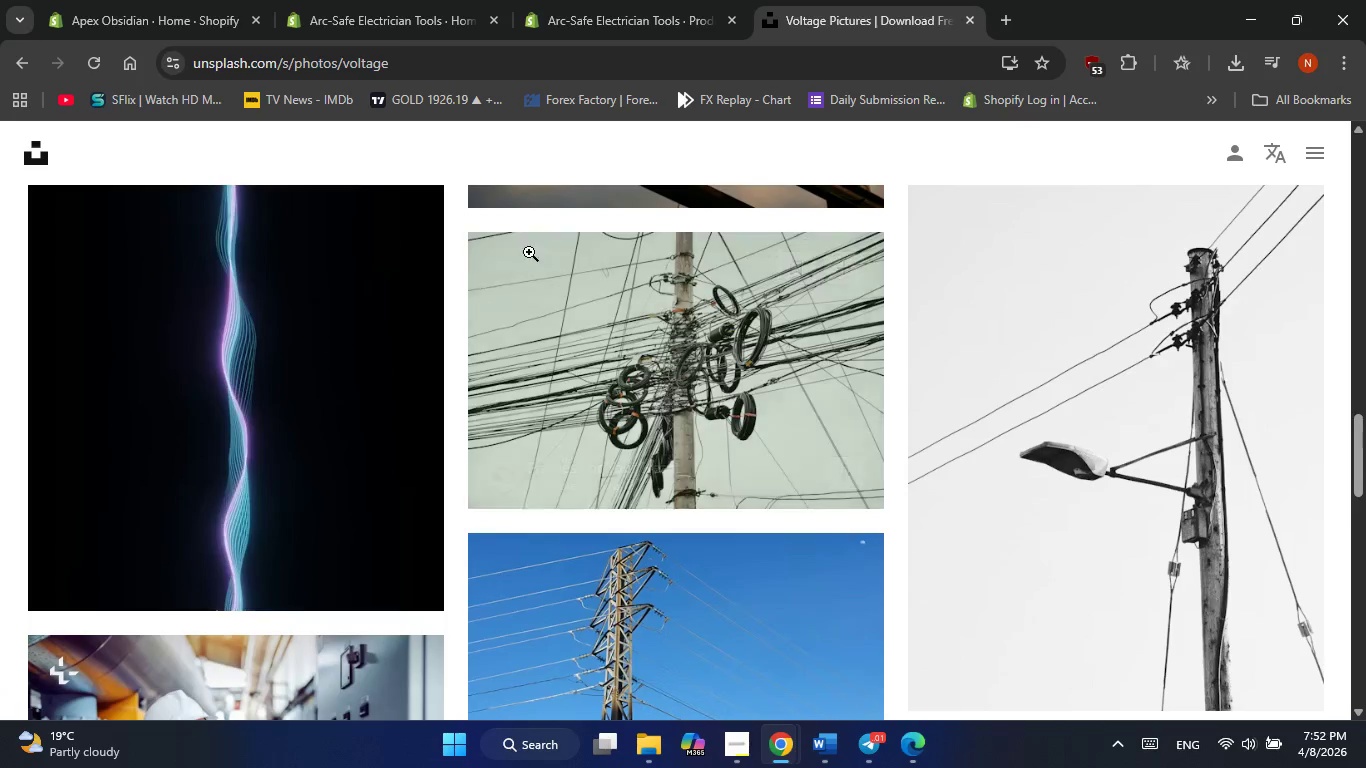 
scroll: coordinate [529, 254], scroll_direction: up, amount: 13.0
 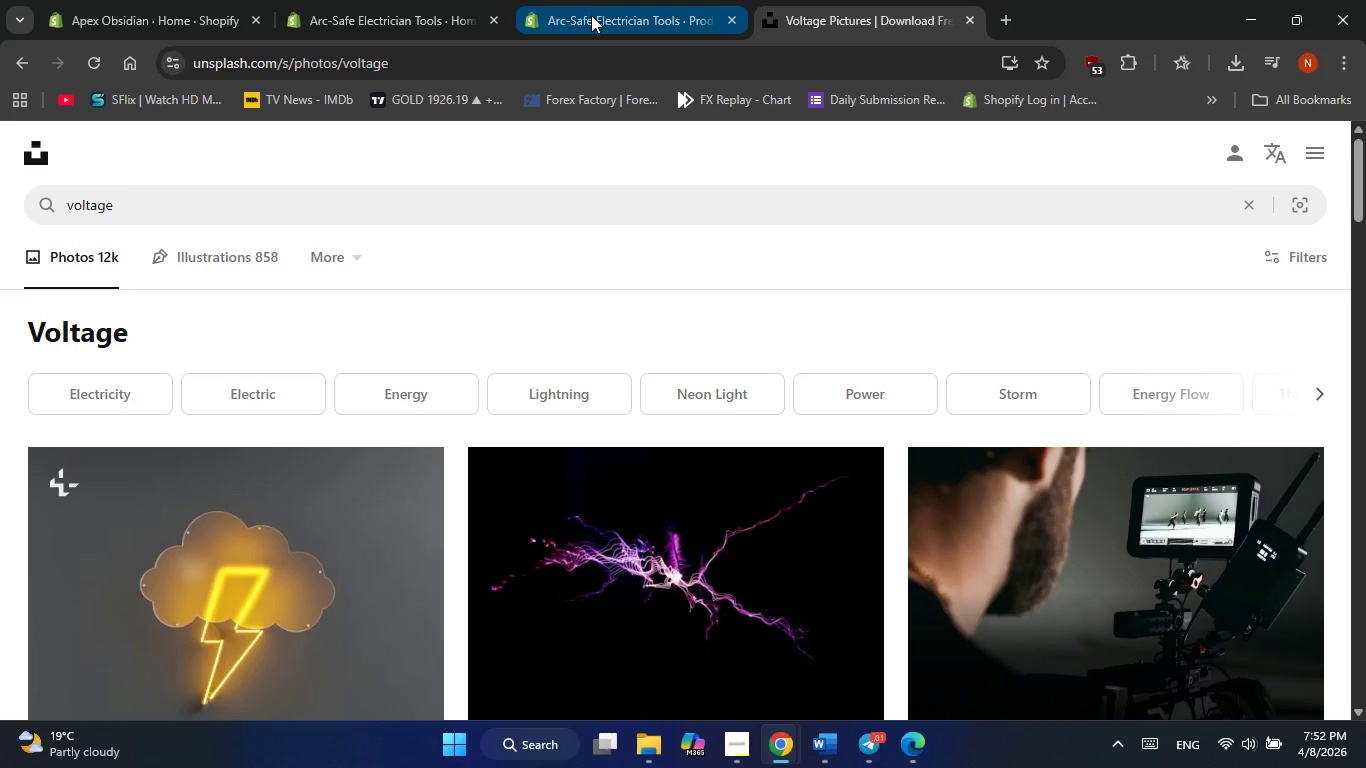 
left_click([591, 15])
 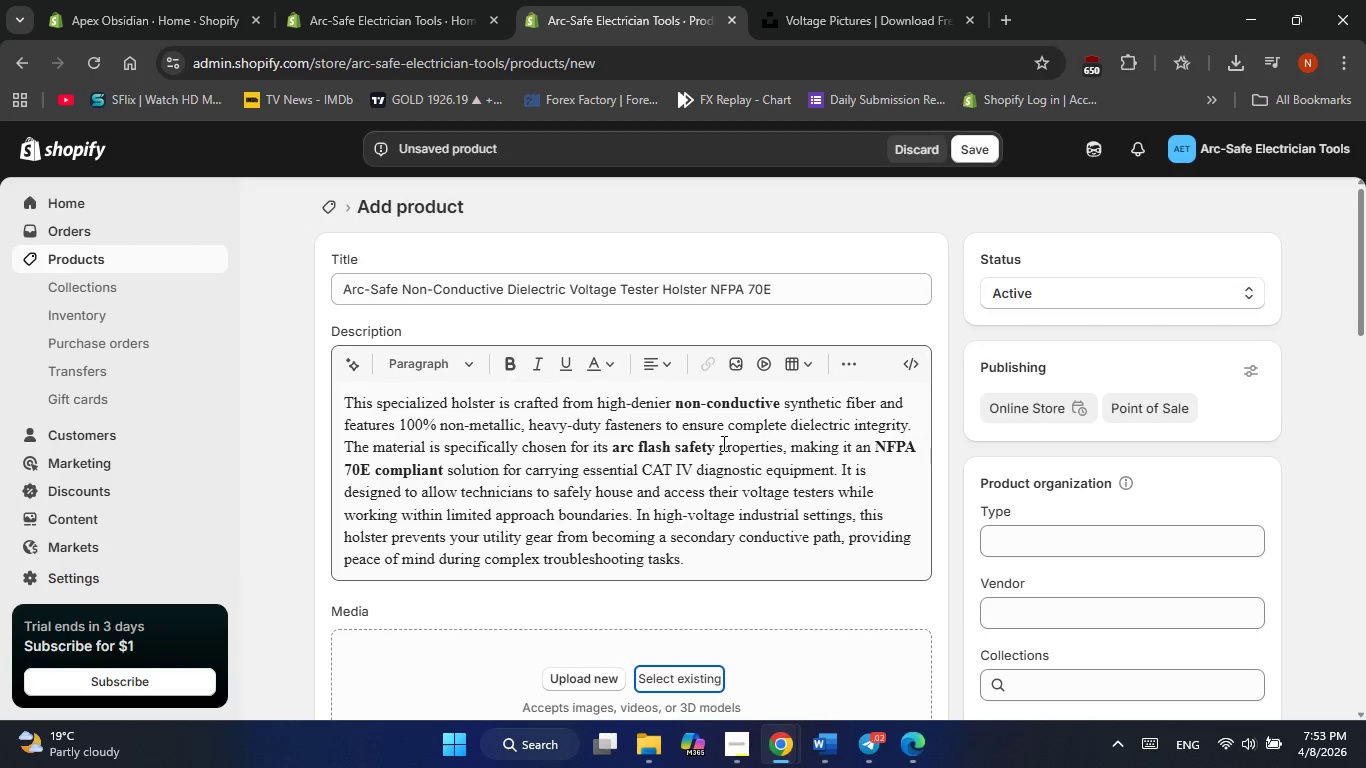 
wait(25.91)
 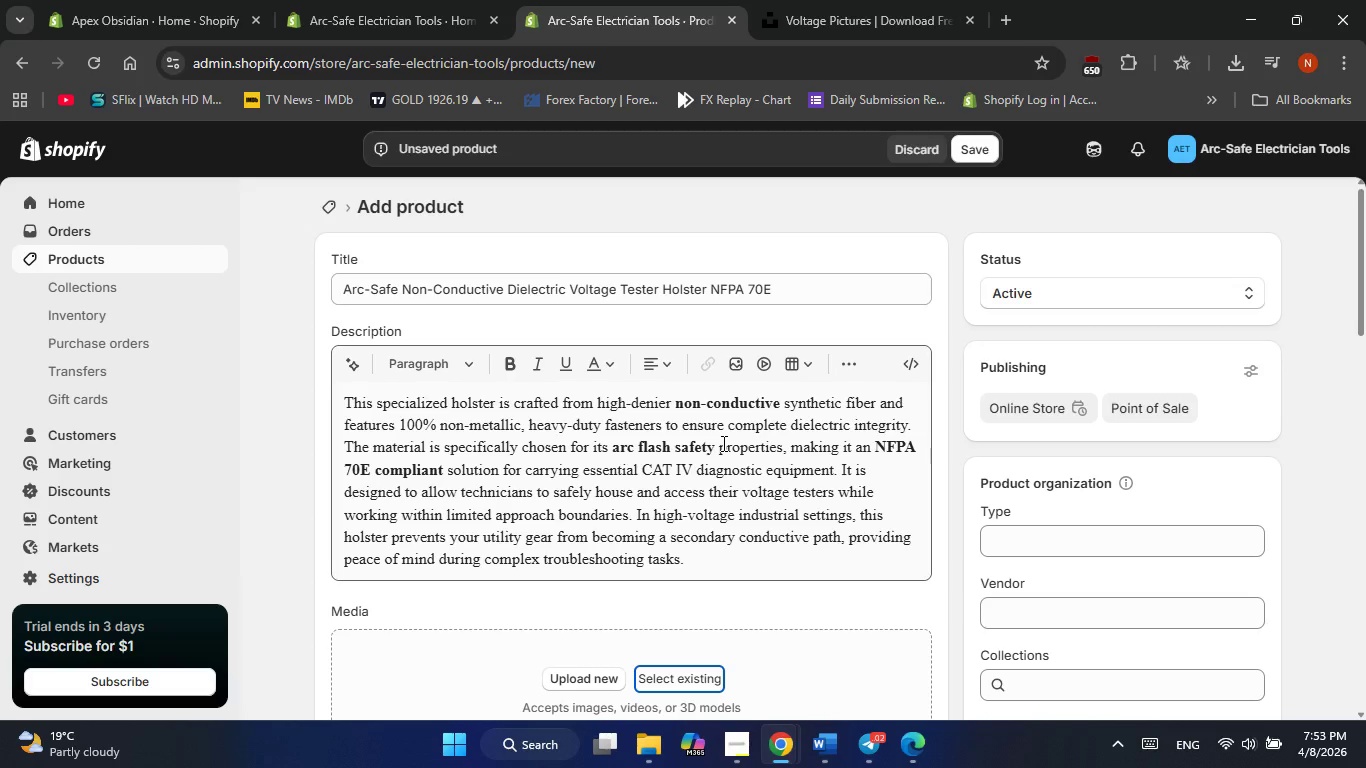 
left_click([874, 9])
 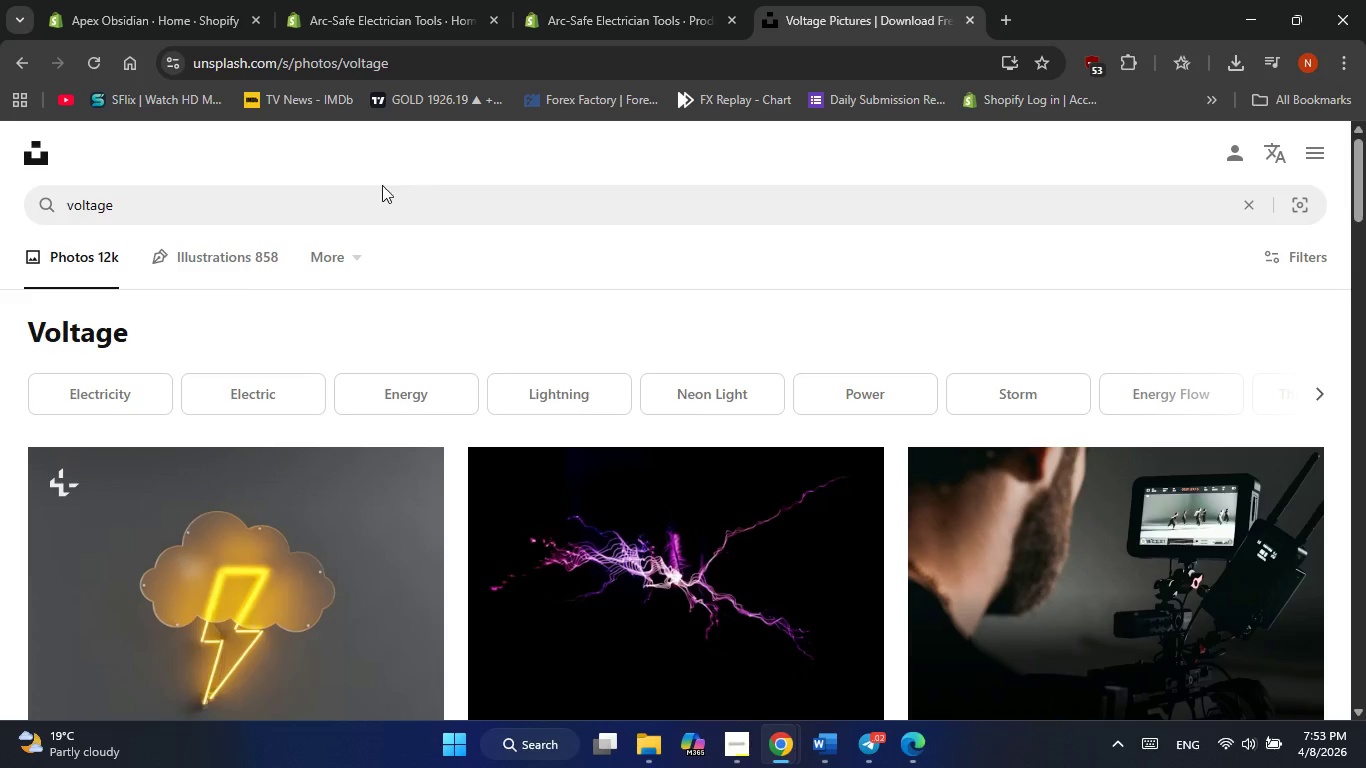 
left_click([363, 194])
 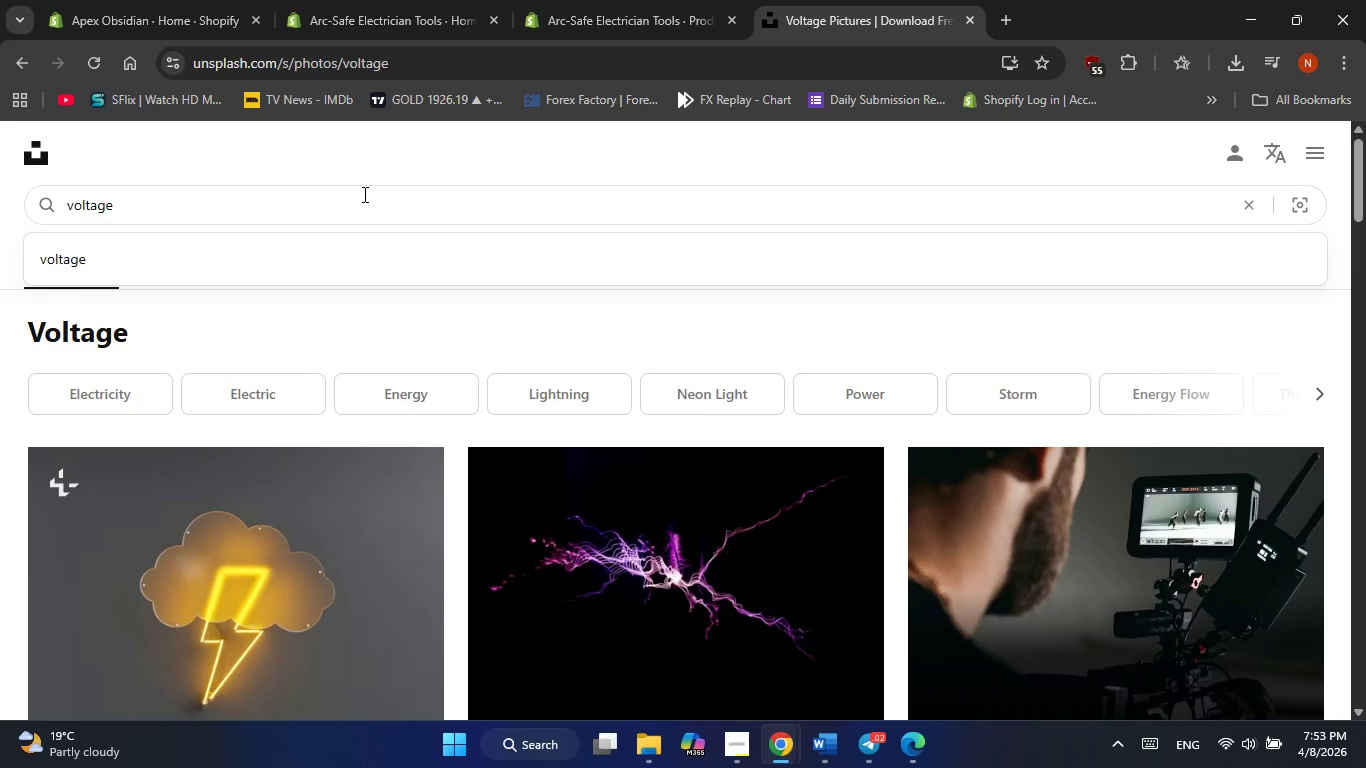 
type( tester)
key(NumpadEnter)
 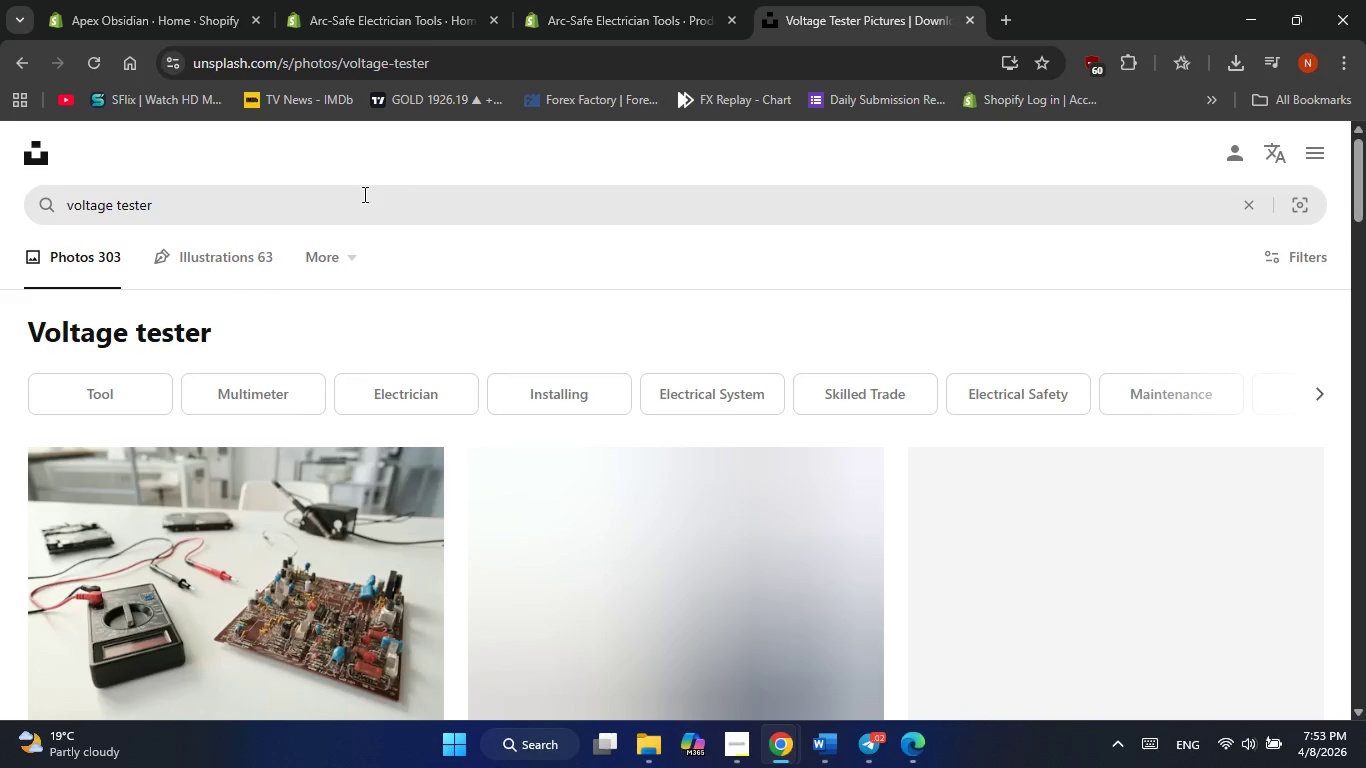 
scroll: coordinate [808, 454], scroll_direction: down, amount: 4.0
 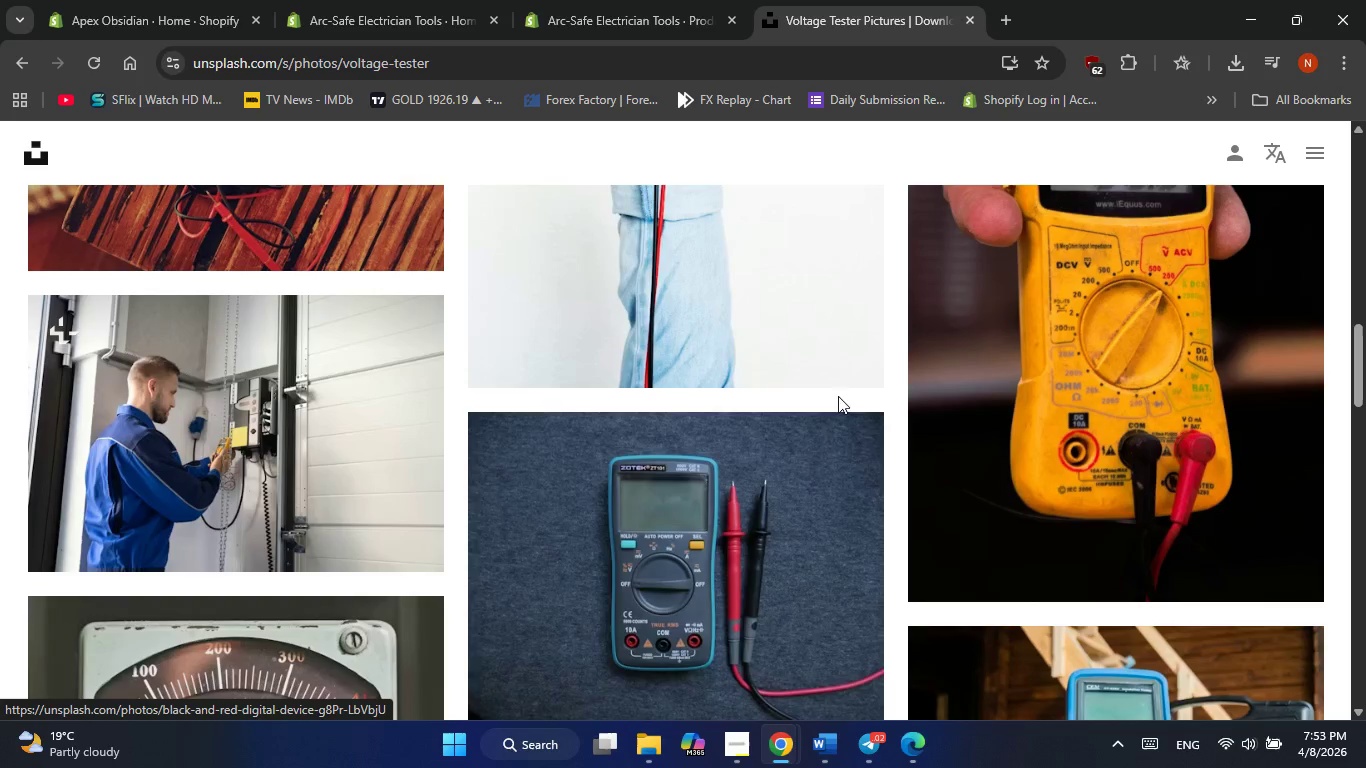 
scroll: coordinate [805, 587], scroll_direction: none, amount: 0.0
 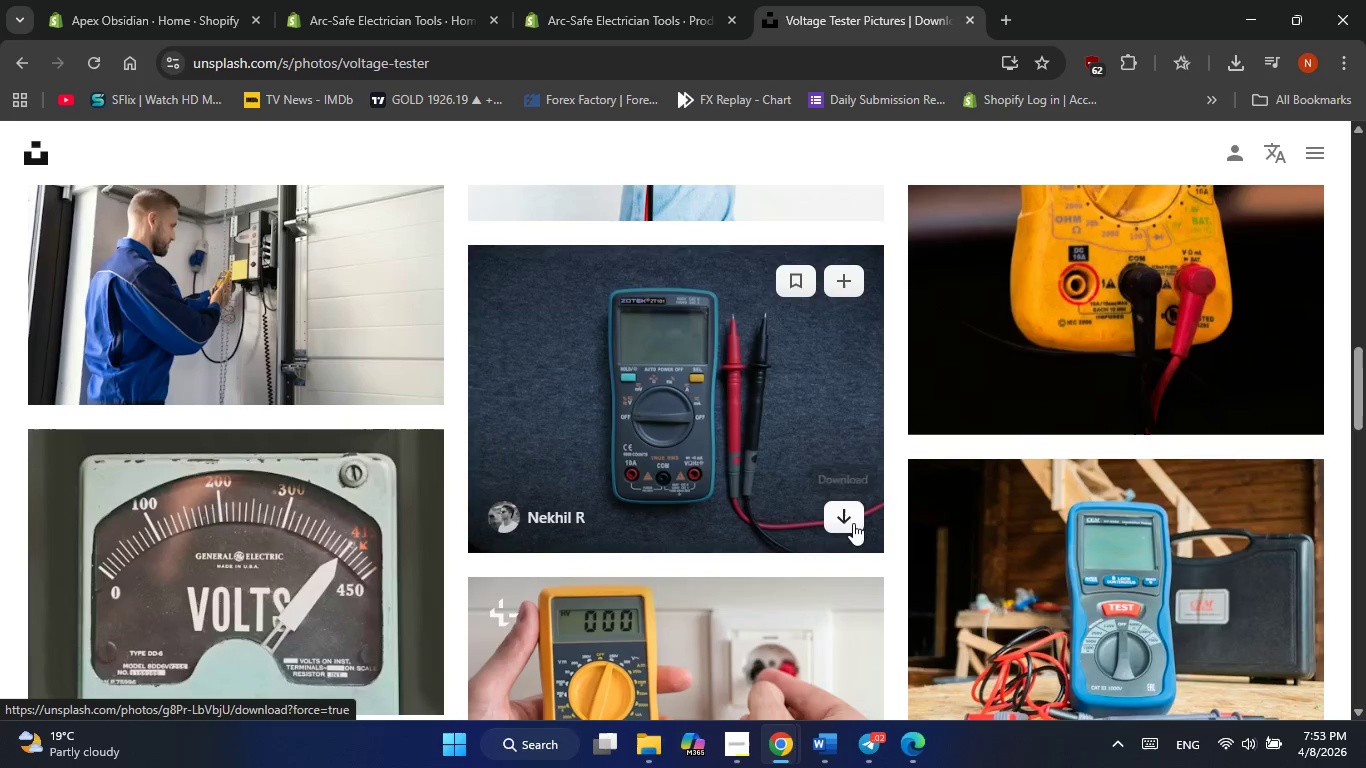 
left_click([853, 523])
 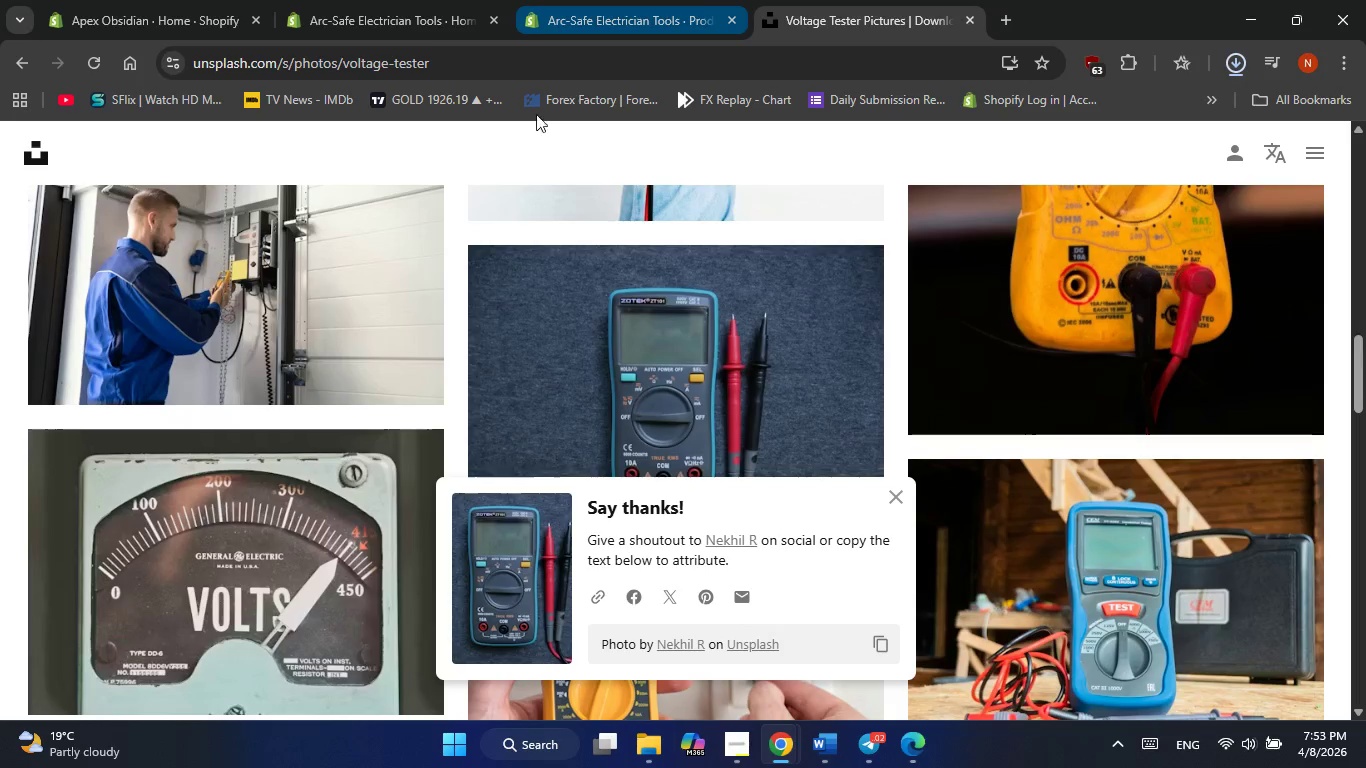 
scroll: coordinate [381, 367], scroll_direction: down, amount: 2.0
 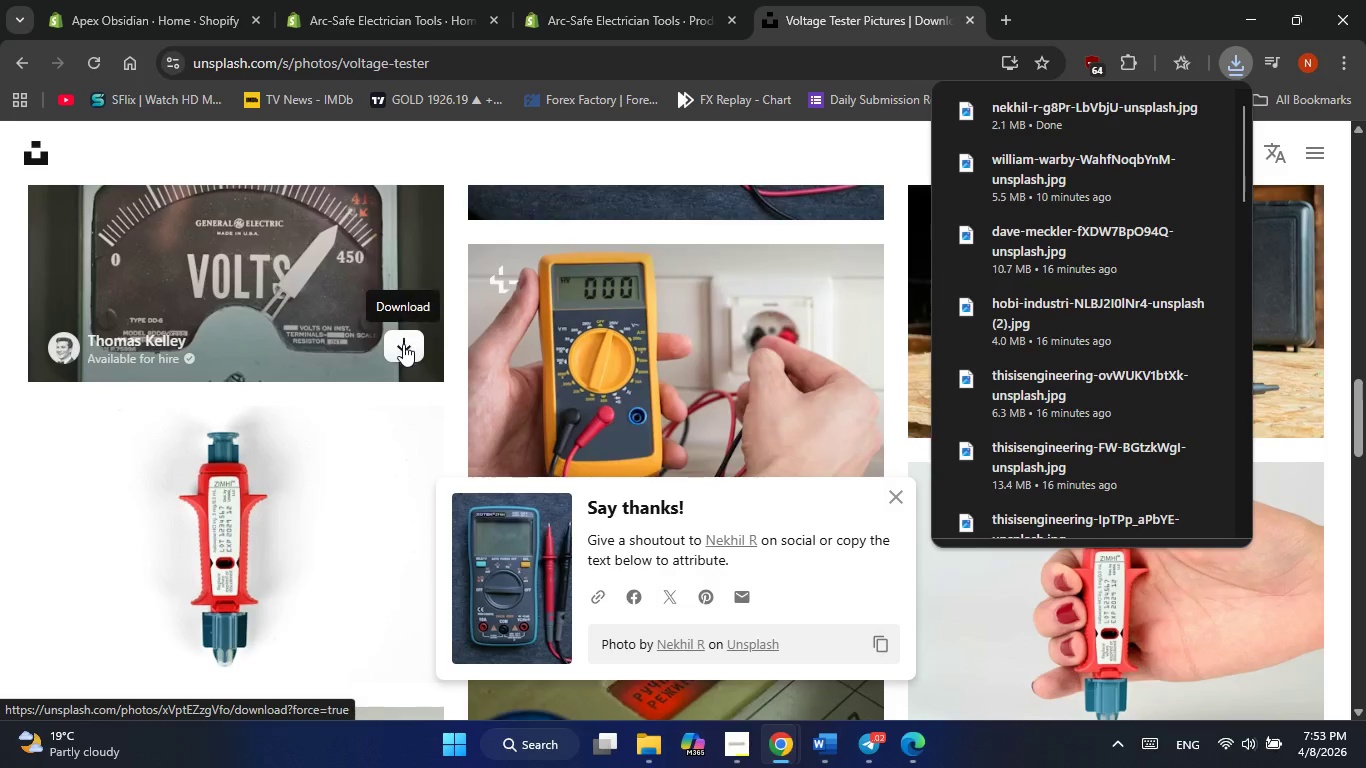 
left_click([403, 344])
 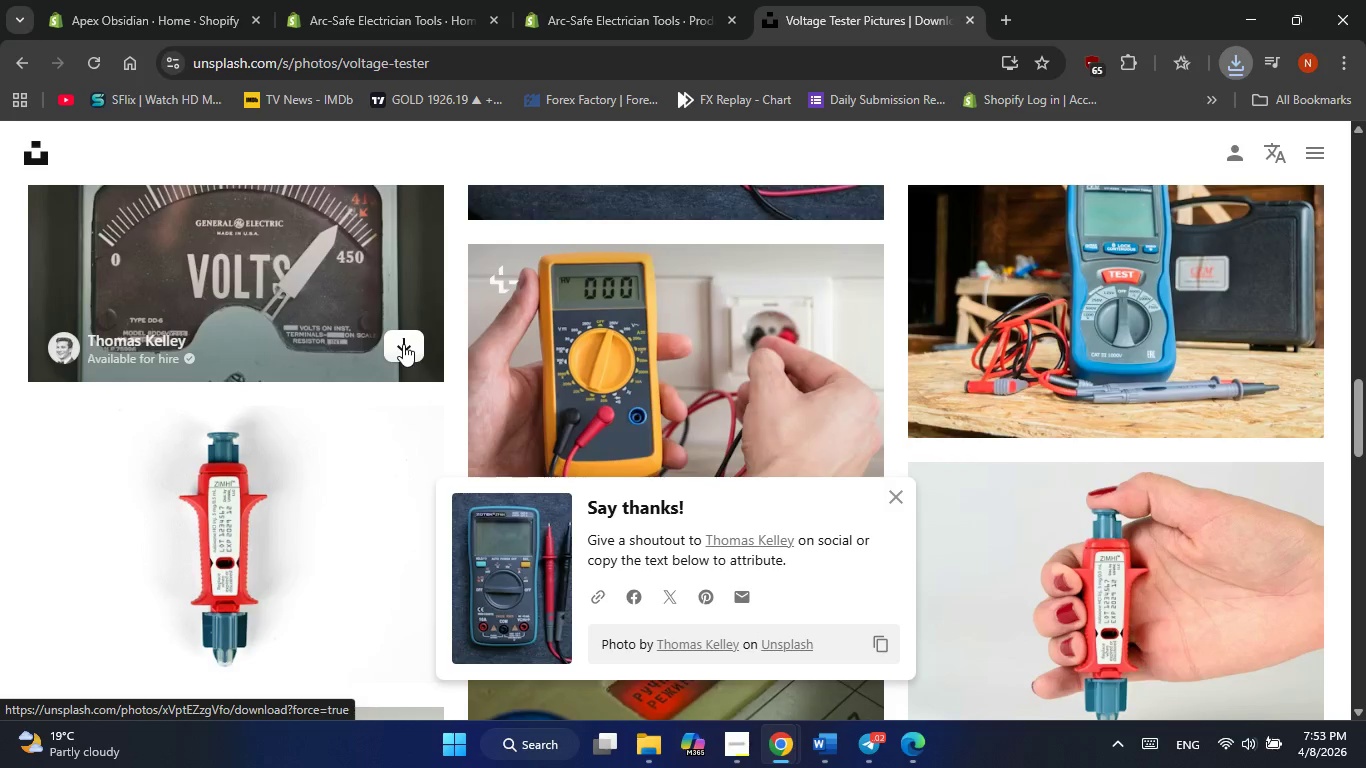 
mouse_move([434, 351])
 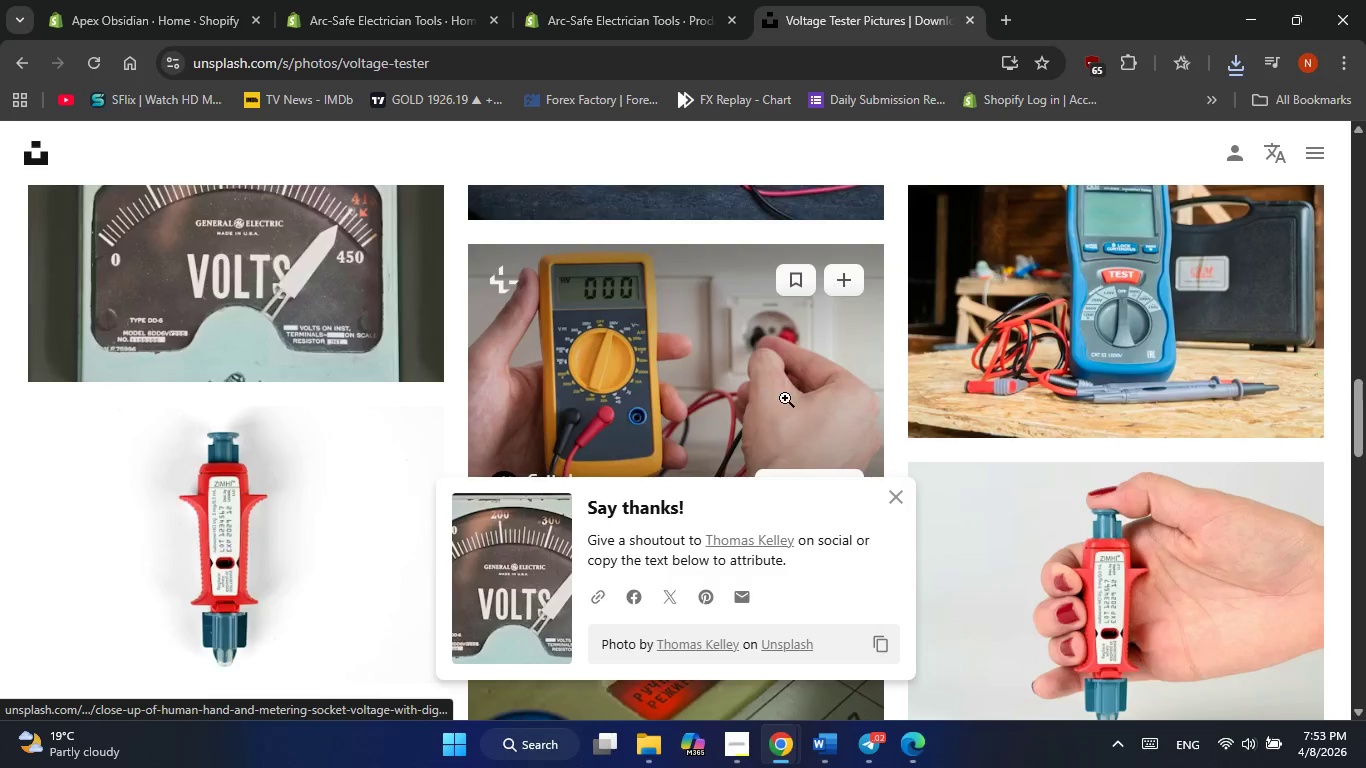 
scroll: coordinate [785, 398], scroll_direction: up, amount: 14.0
 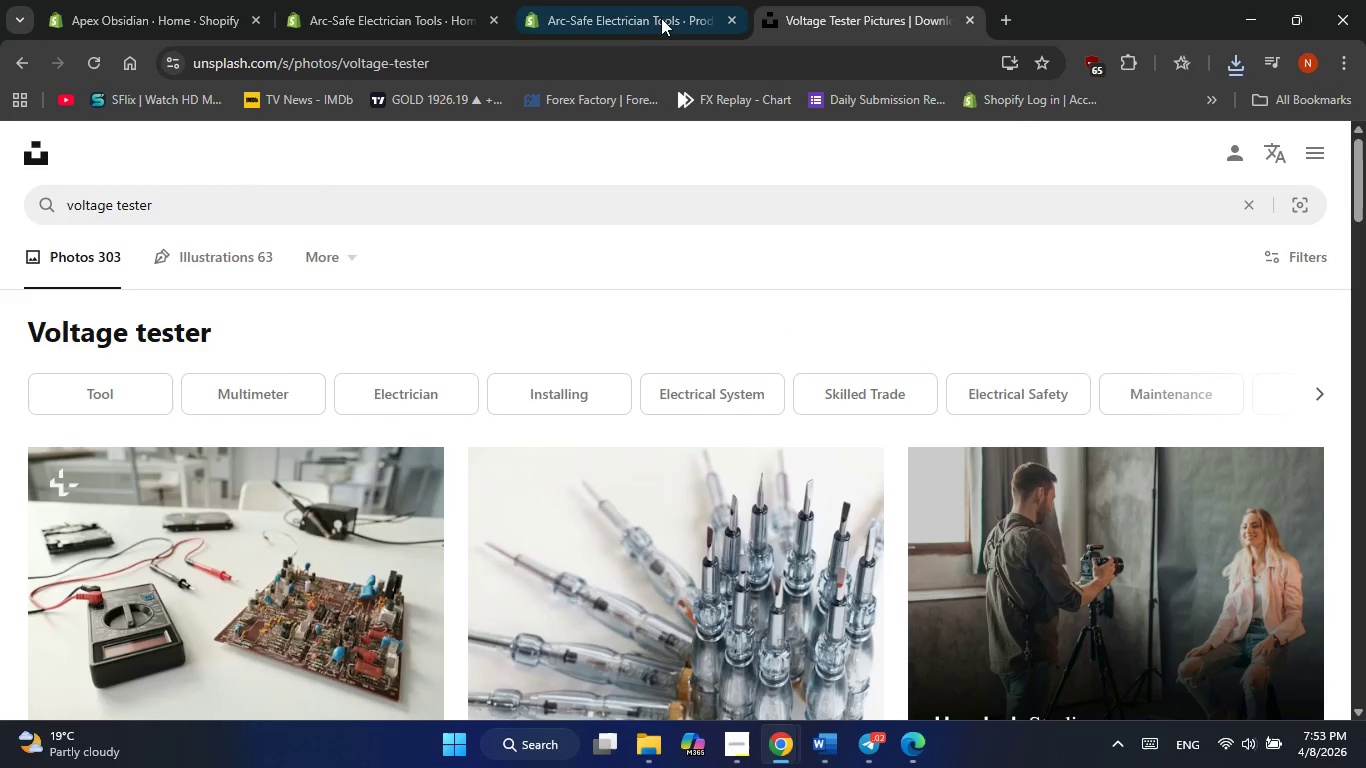 
left_click([648, 18])
 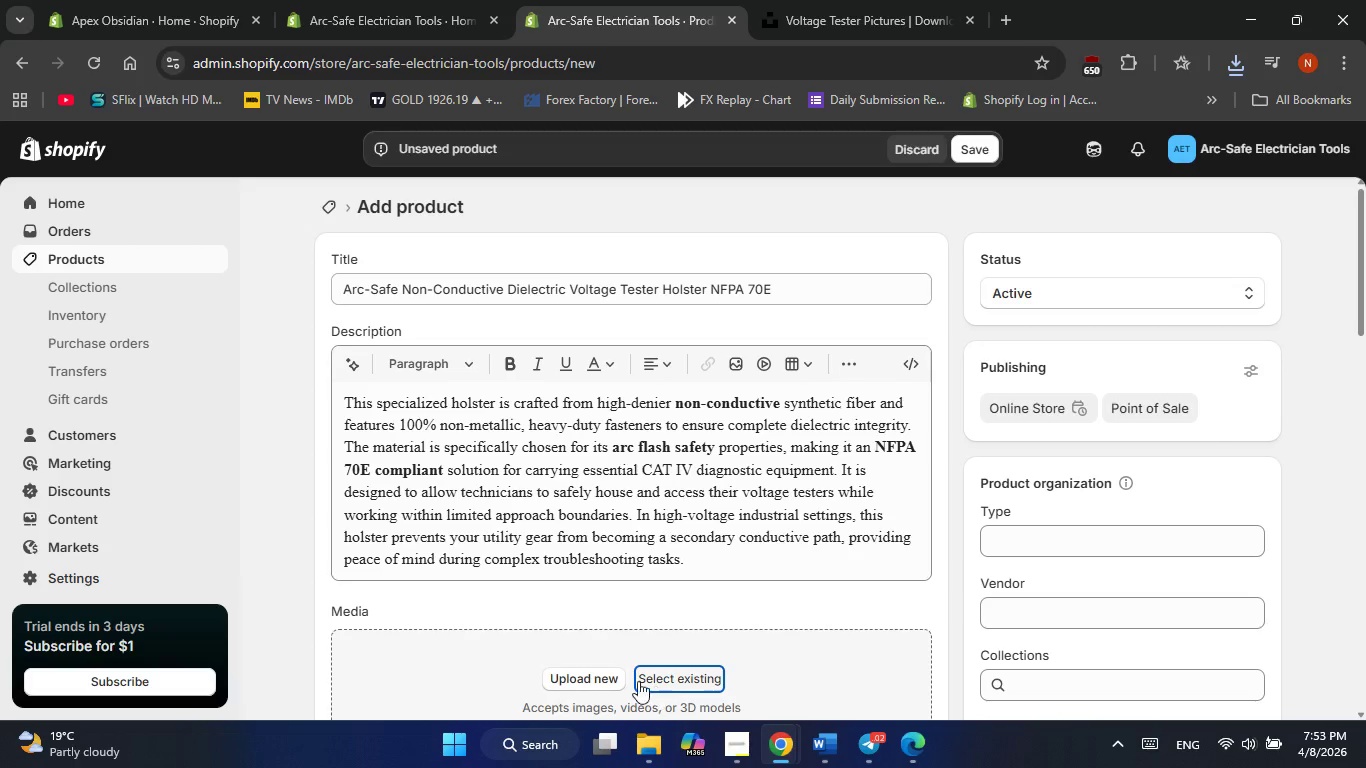 
left_click([588, 681])
 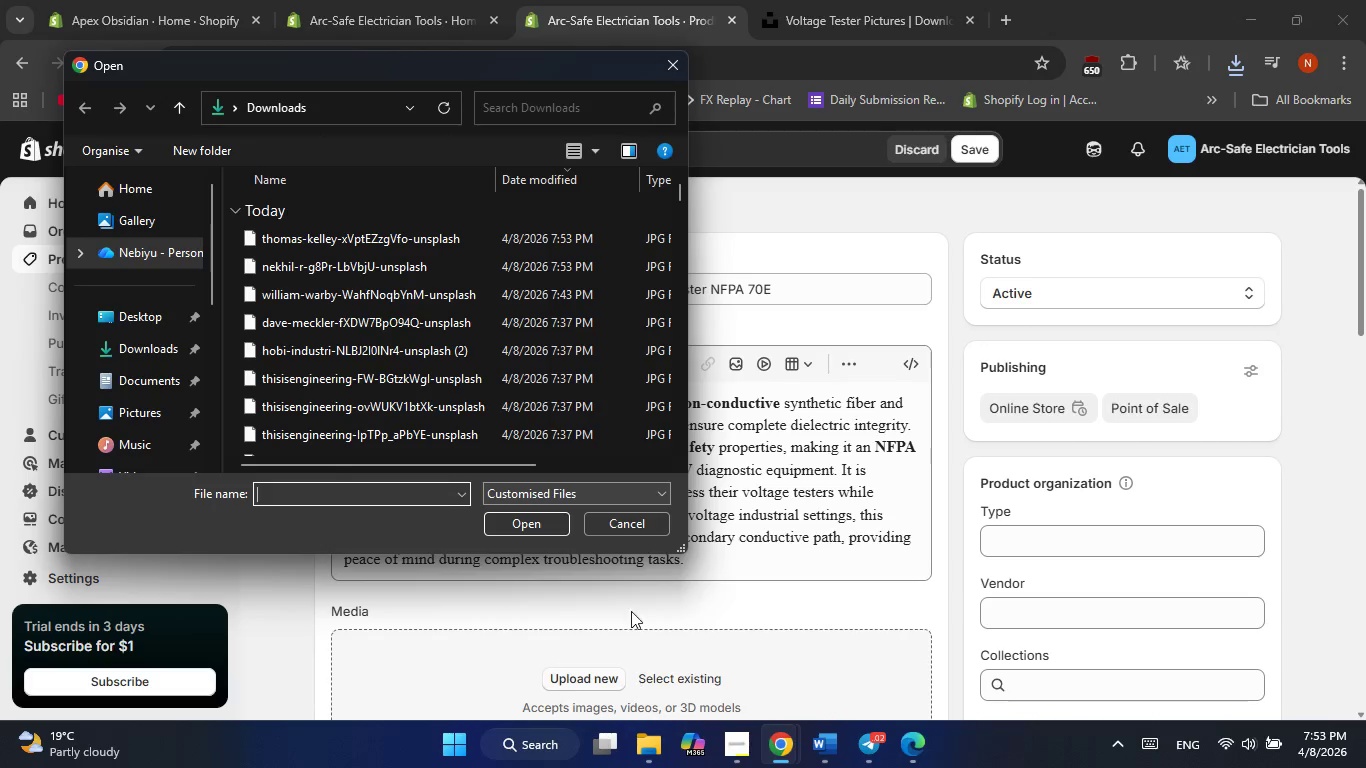 
left_click([639, 525])
 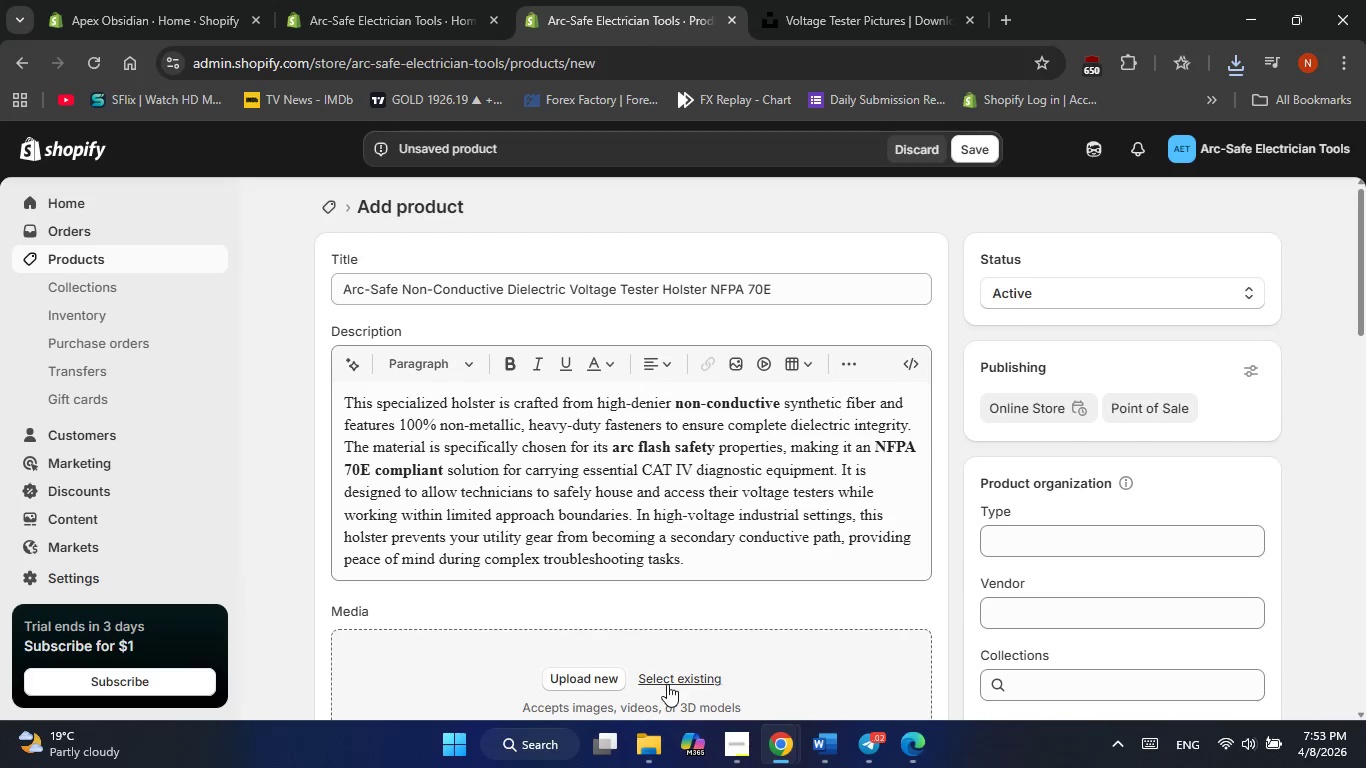 
left_click([667, 684])
 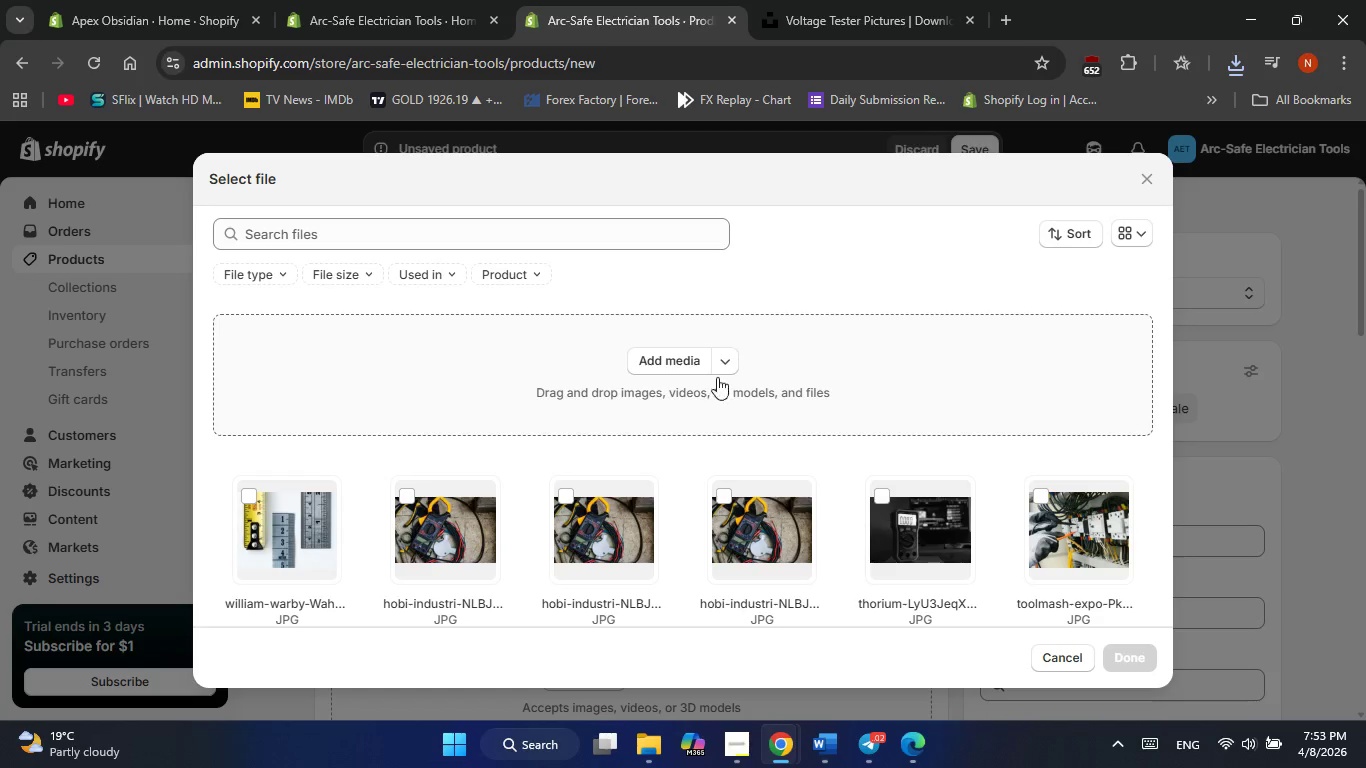 
left_click([682, 370])
 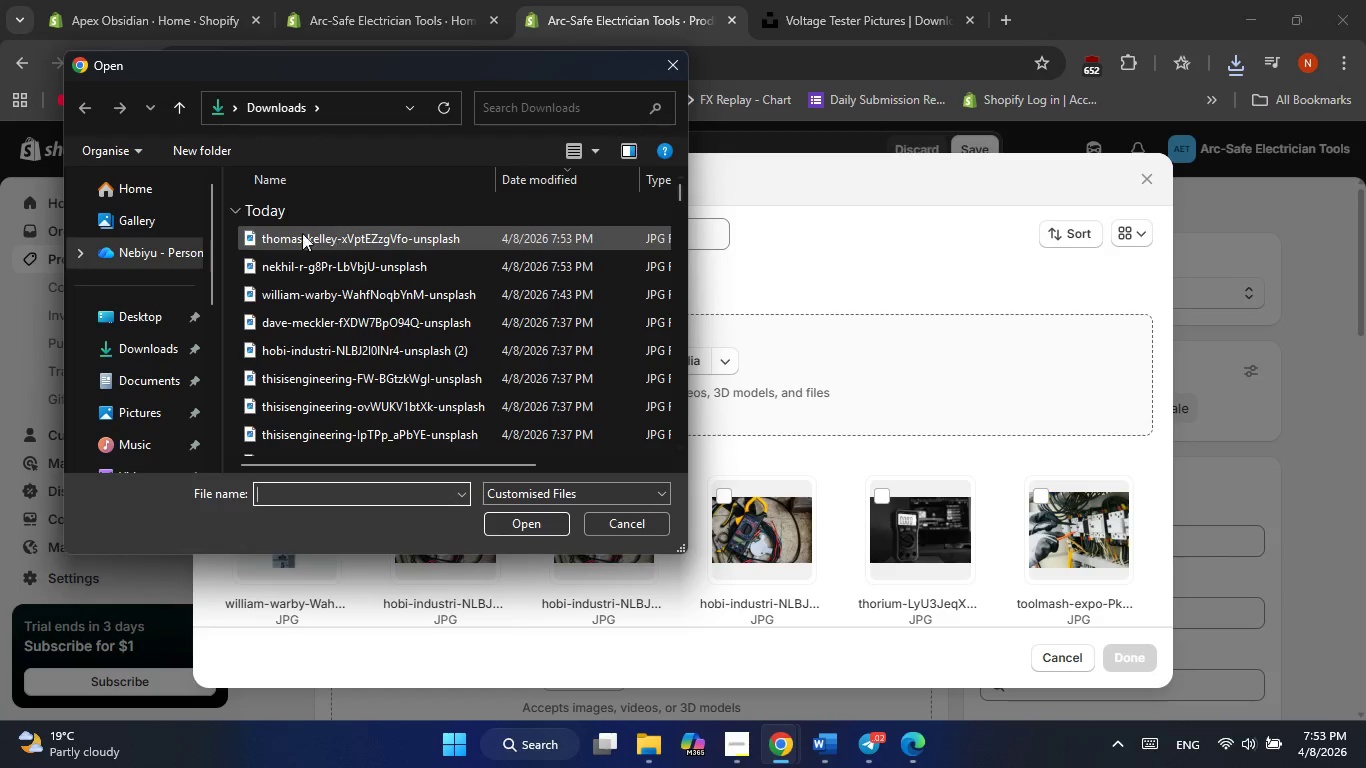 
left_click([257, 239])
 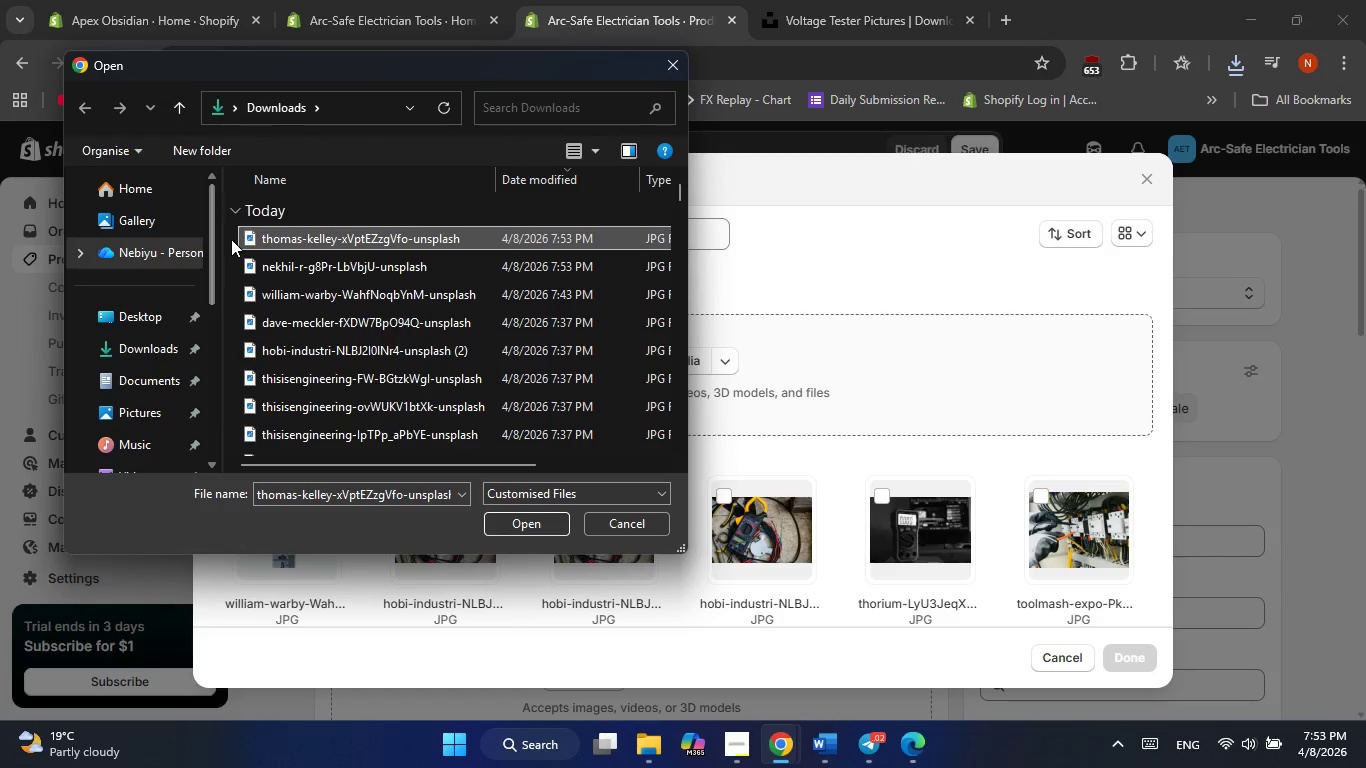 
left_click_drag(start_coordinate=[229, 238], to_coordinate=[282, 288])
 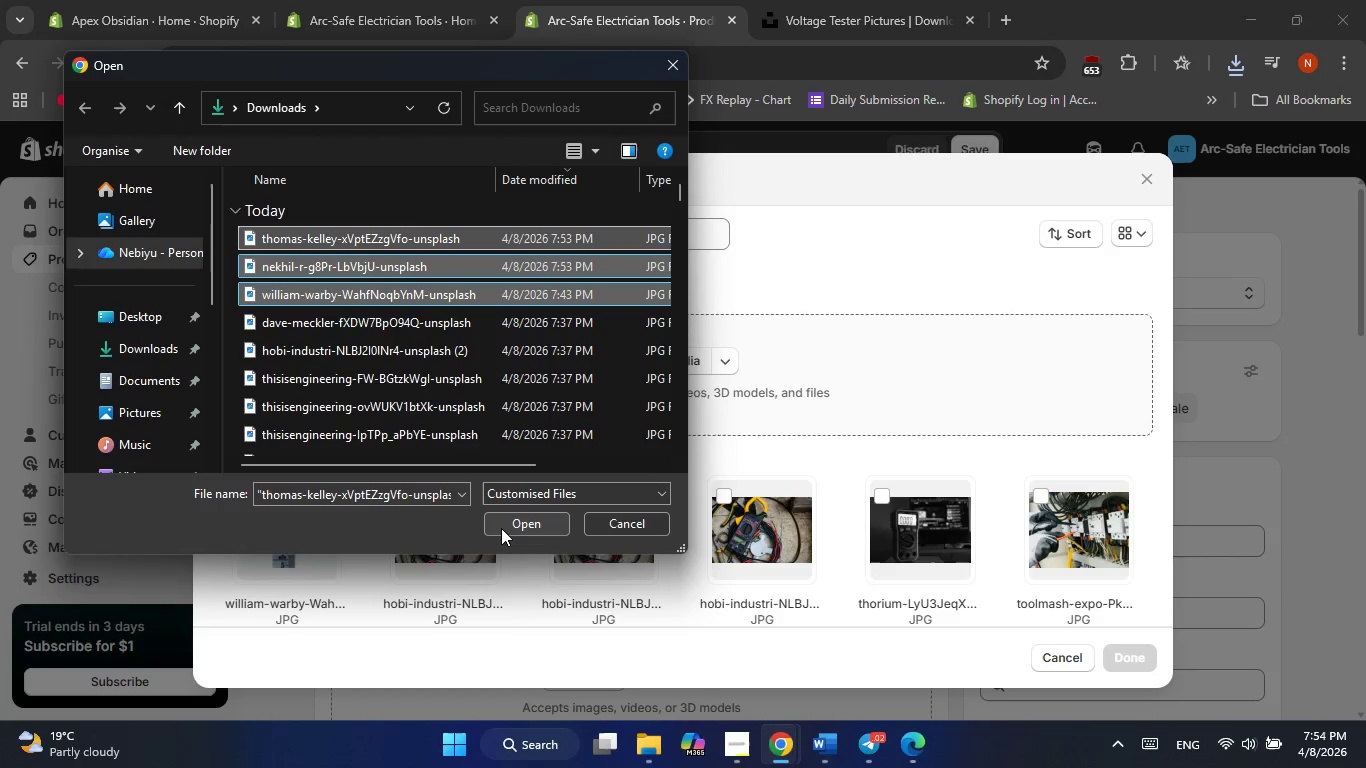 
left_click([501, 528])
 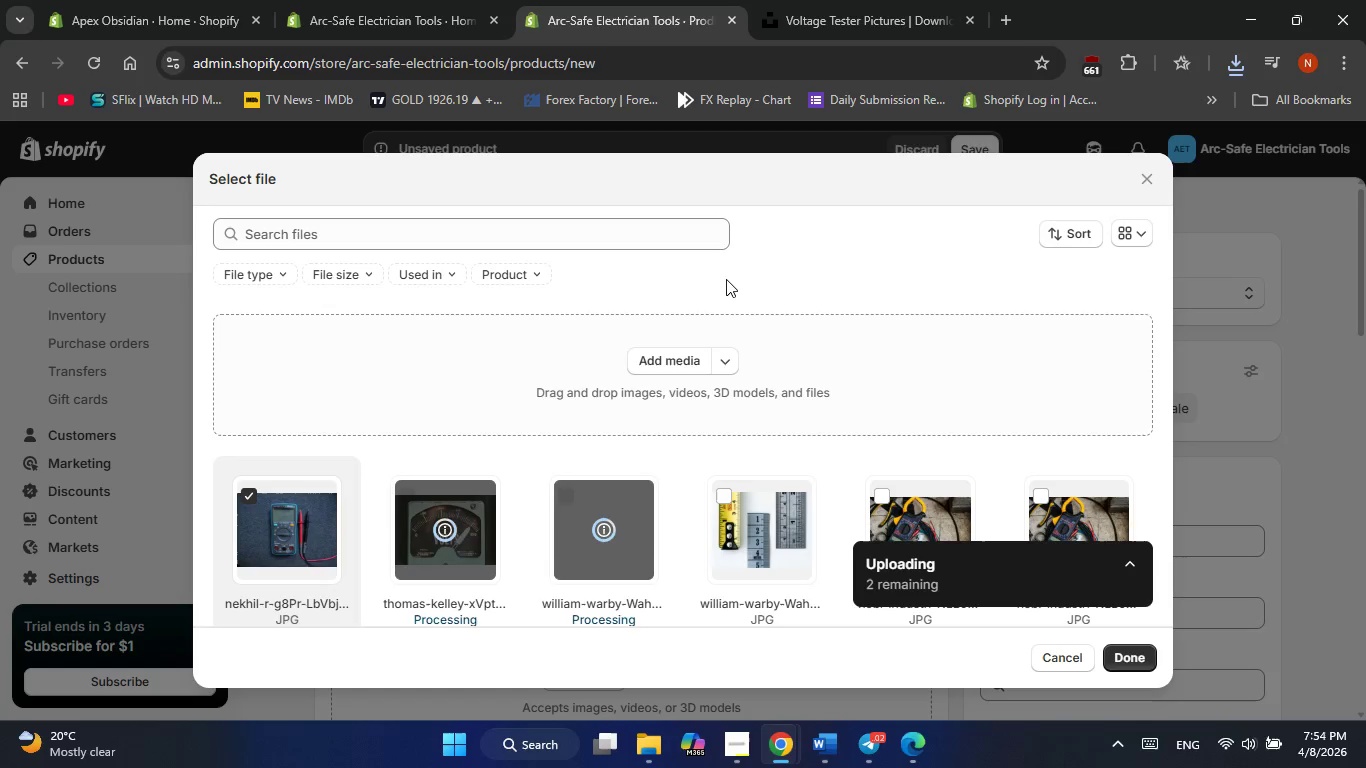 
wait(26.19)
 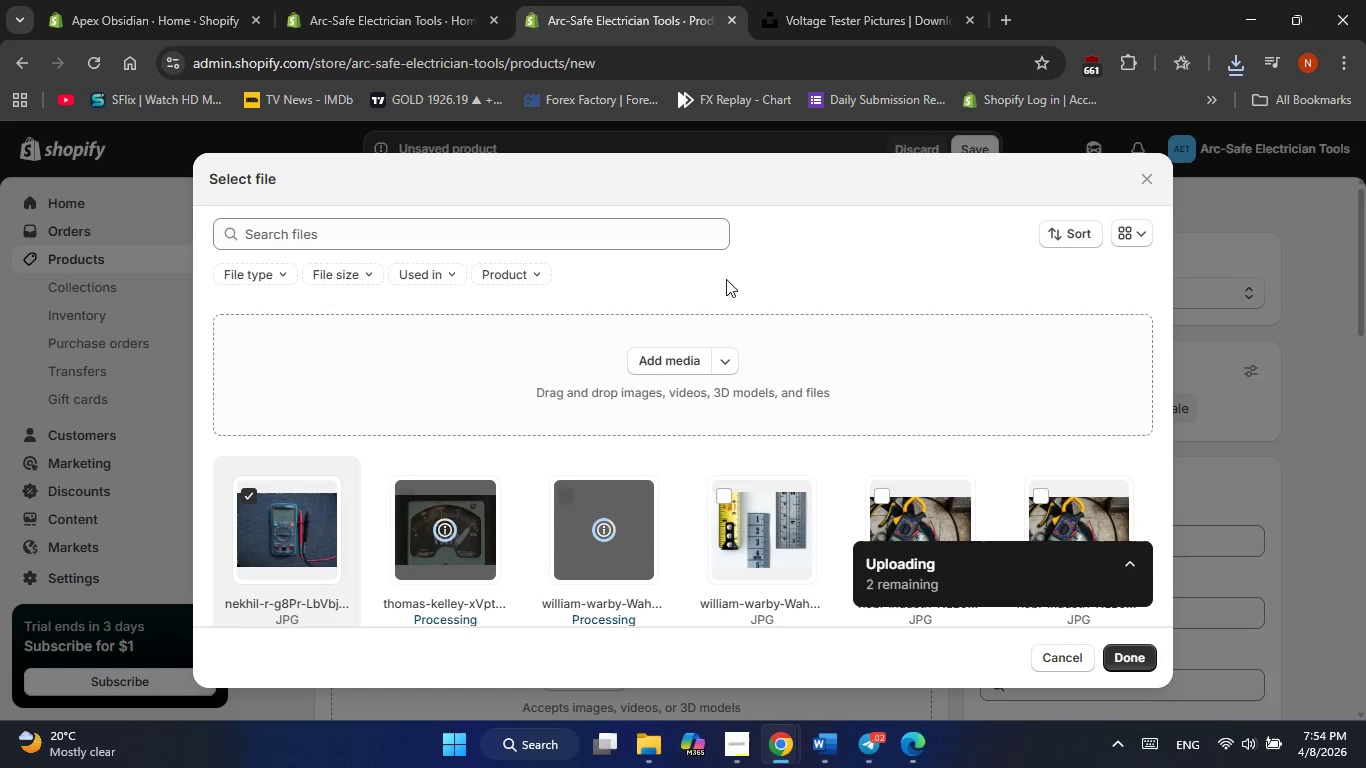 
left_click([570, 494])
 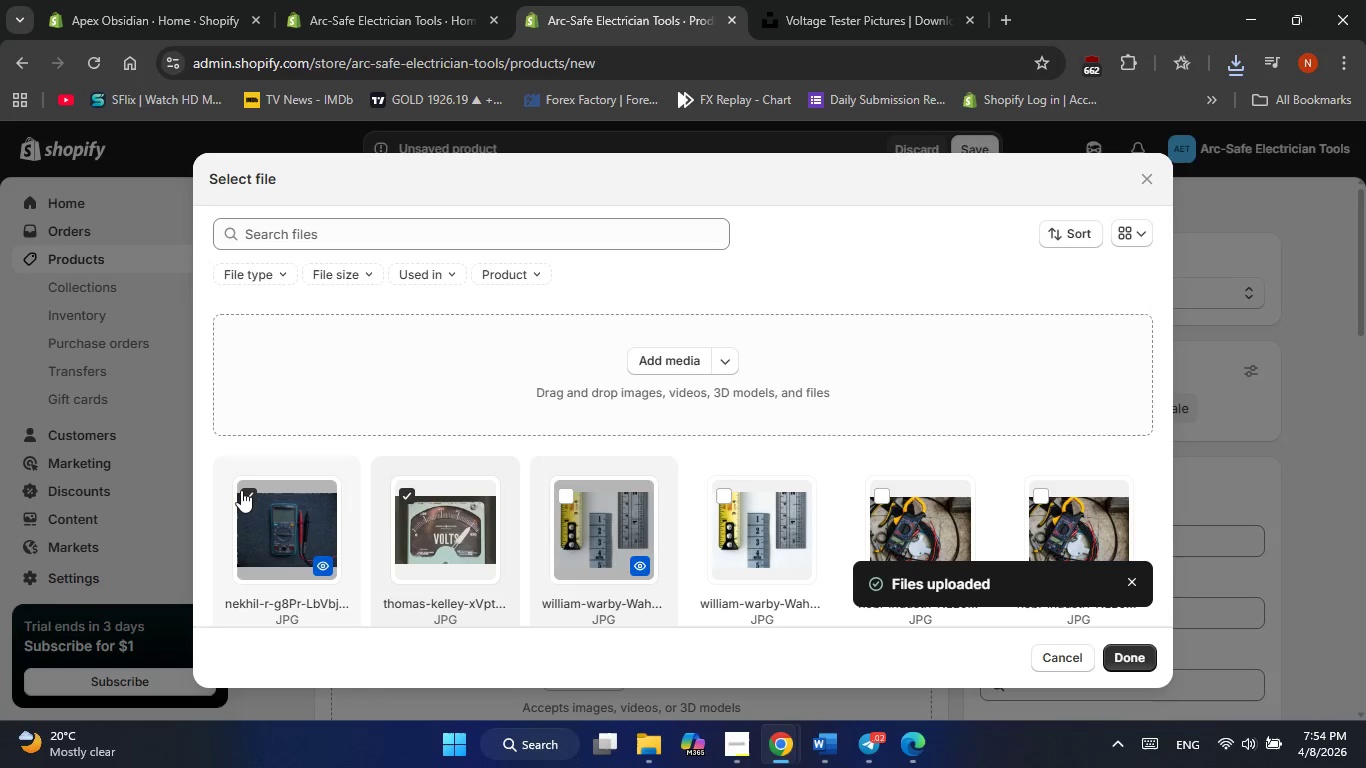 
left_click([241, 491])
 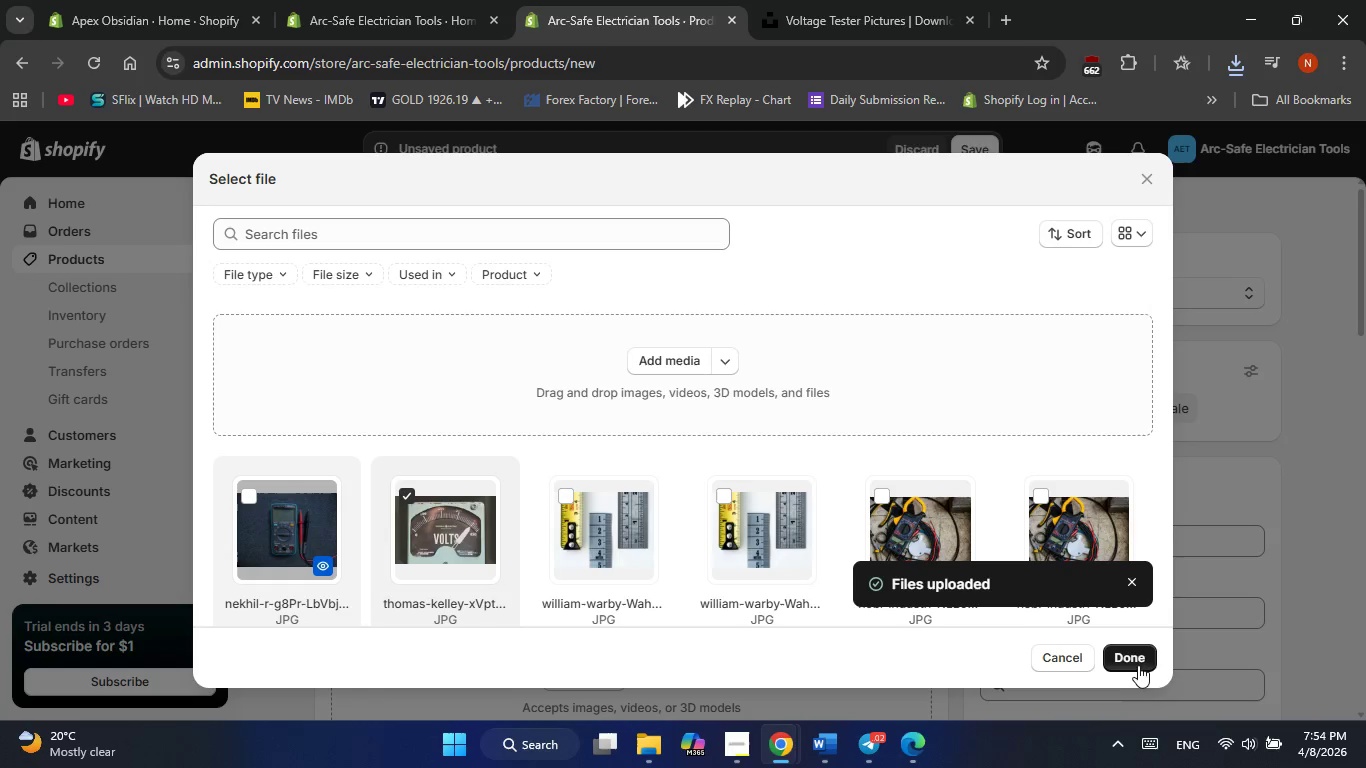 
left_click([1151, 659])
 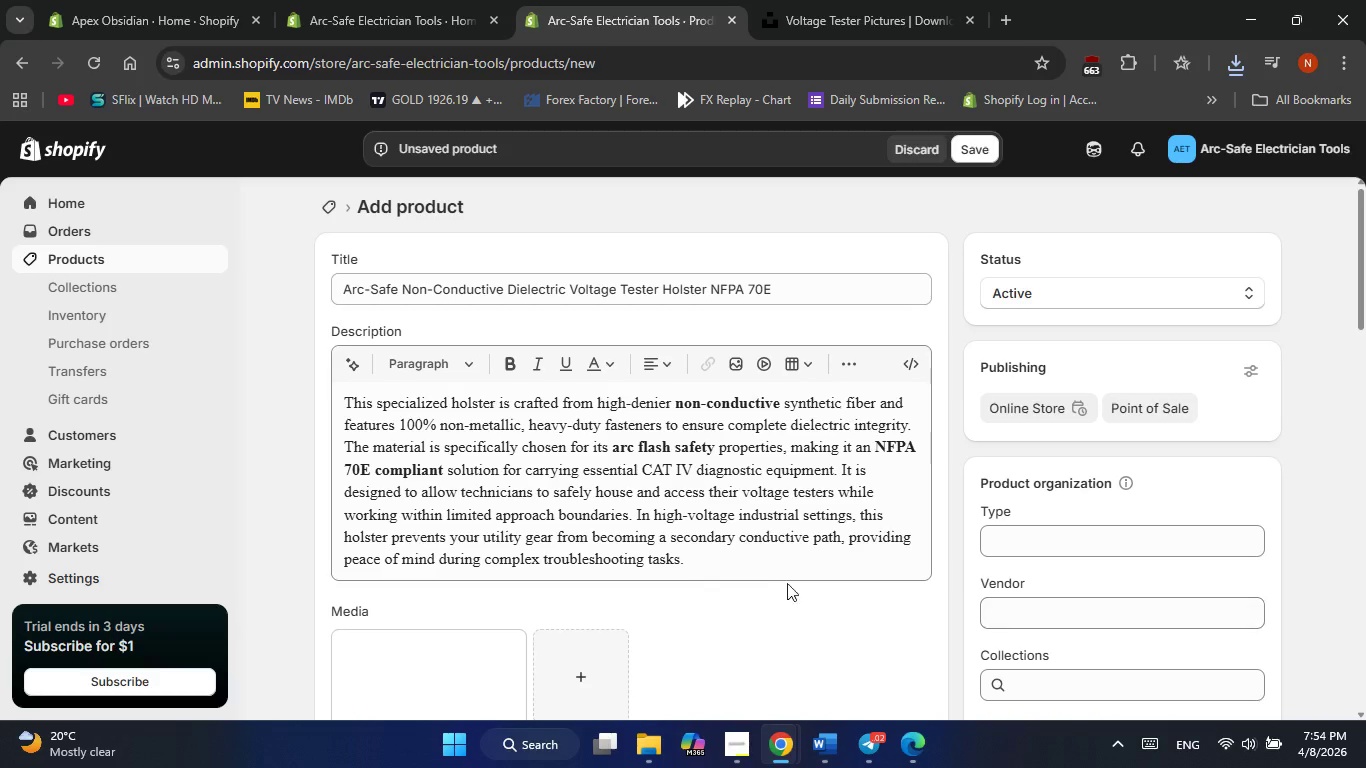 
scroll: coordinate [761, 587], scroll_direction: none, amount: 0.0
 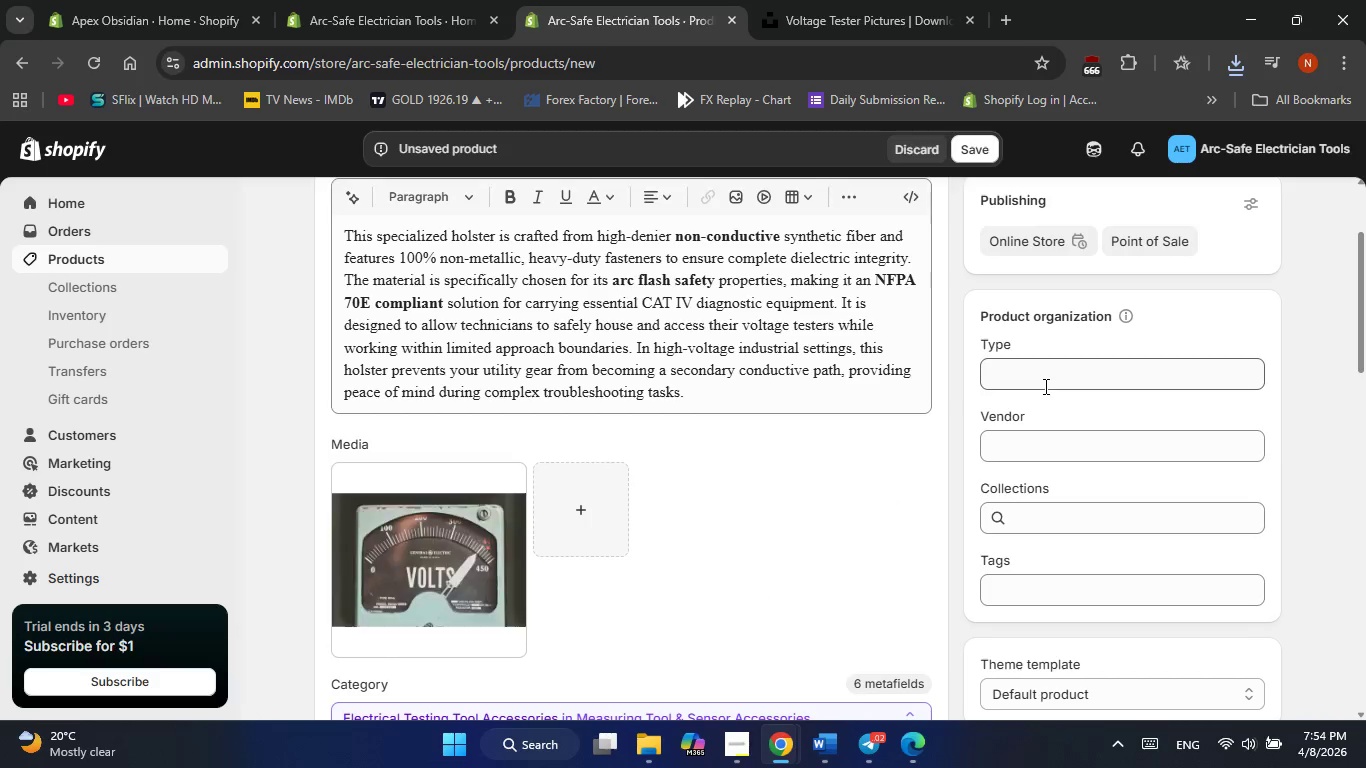 
left_click([1045, 385])
 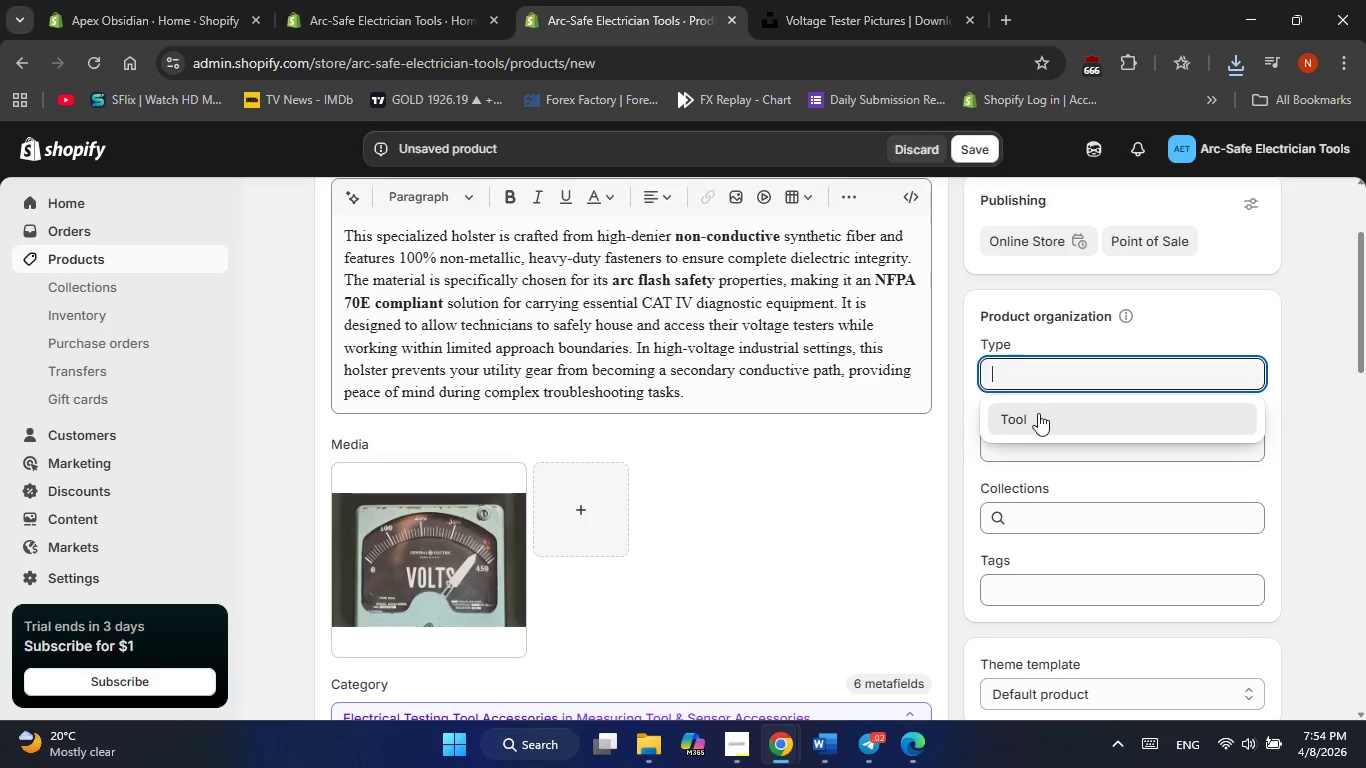 
left_click([1038, 418])
 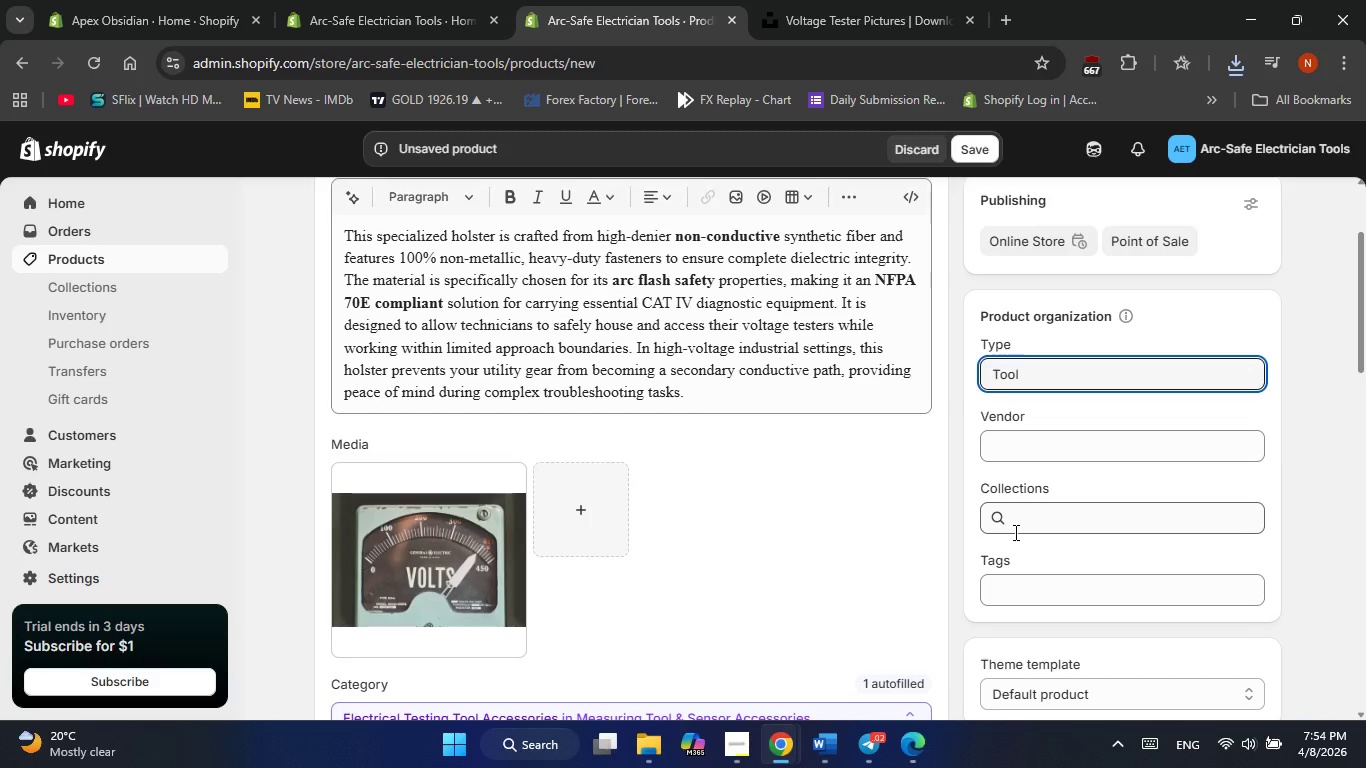 
left_click([1014, 532])
 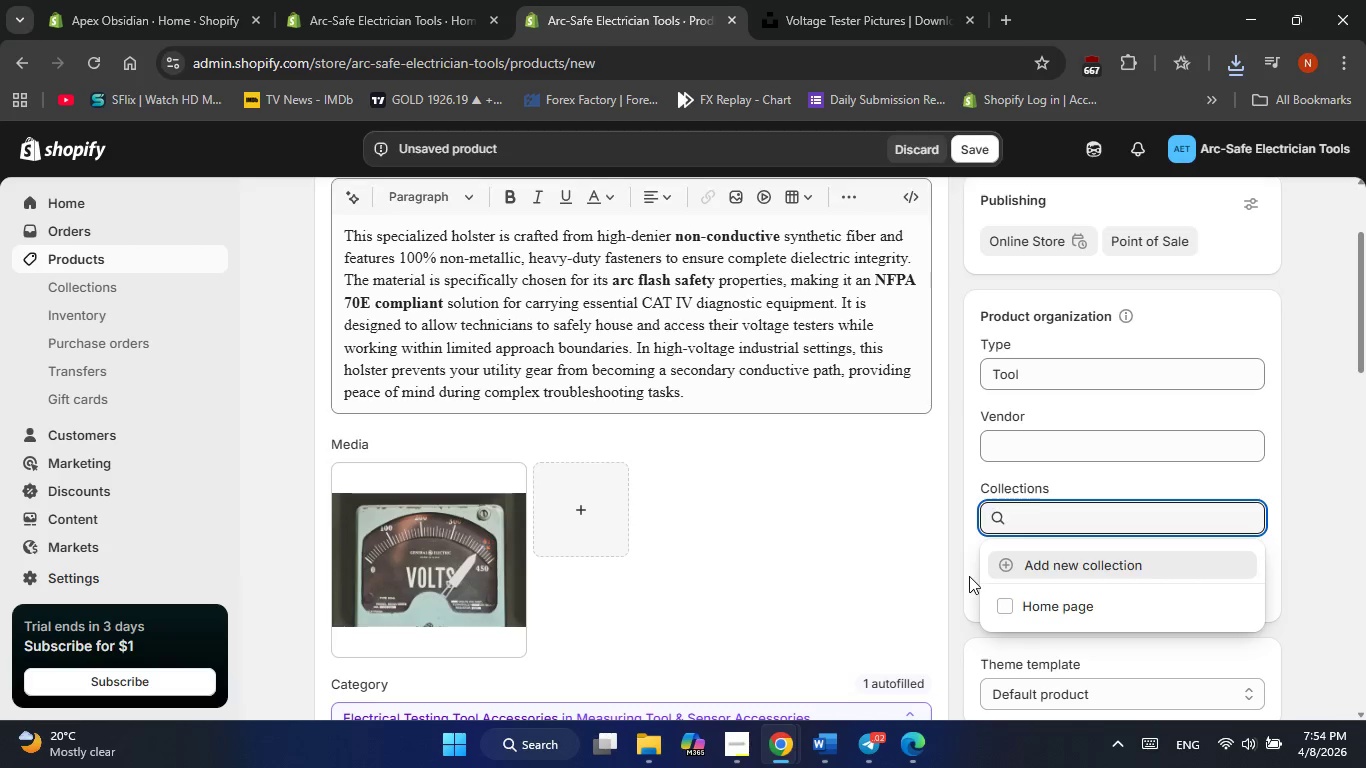 
left_click([964, 571])
 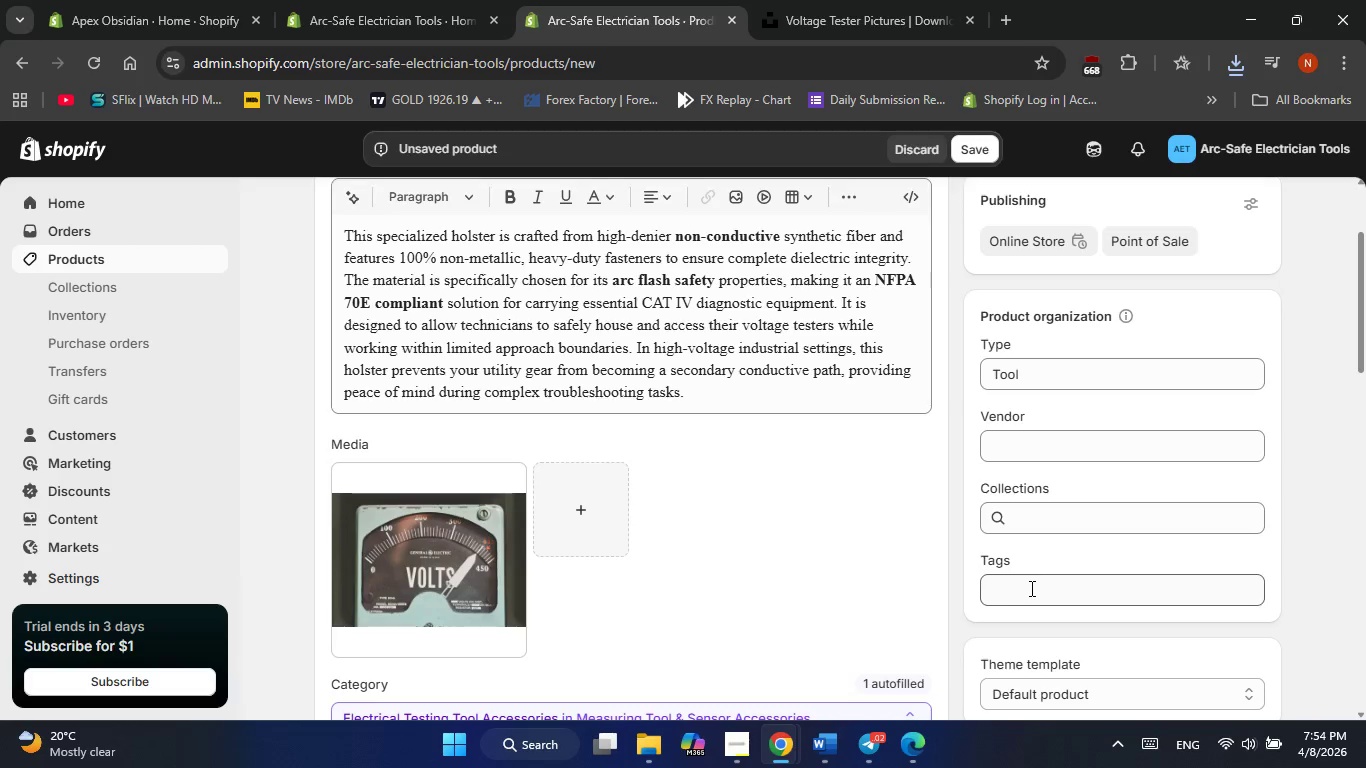 
left_click([1030, 588])
 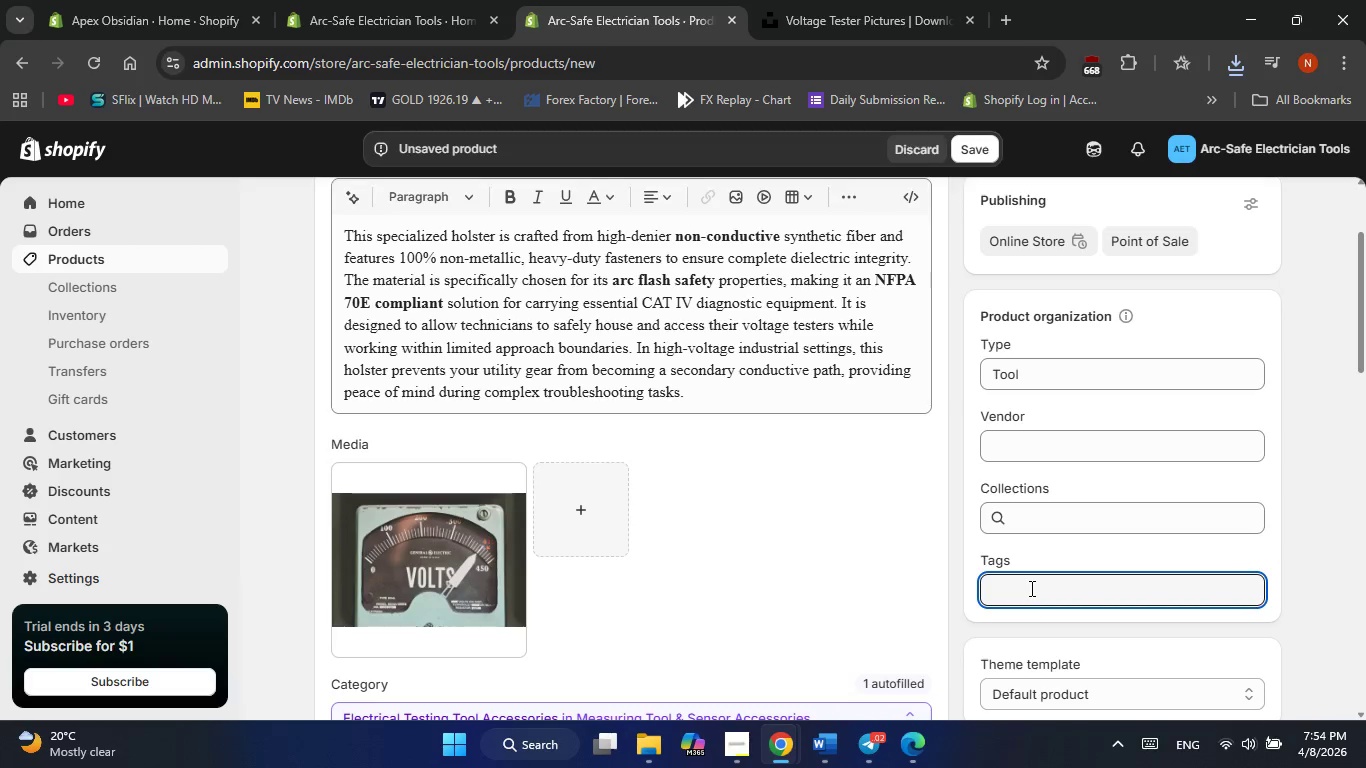 
type(mul)
key(Backspace)
key(Backspace)
key(Backspace)
key(Backspace)
type(tester)
key(NumpadEnter)
 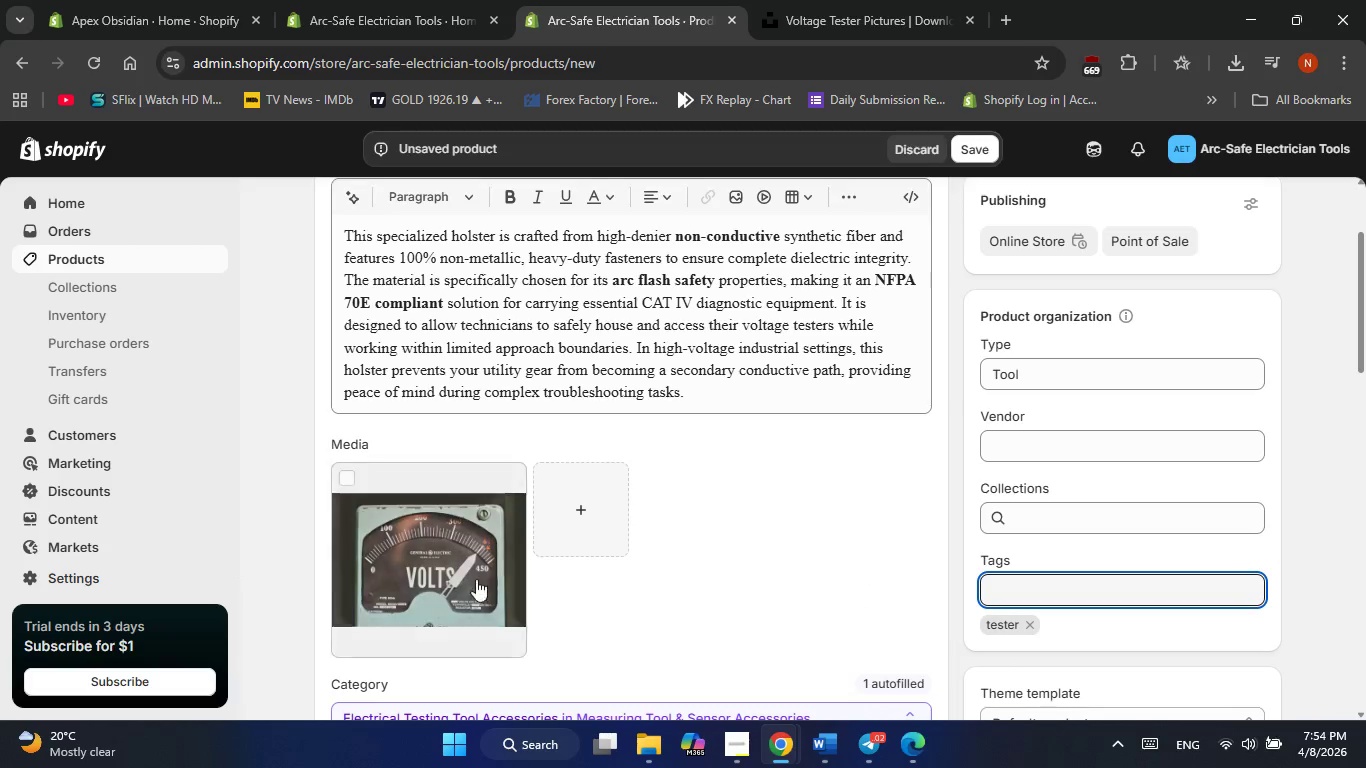 
left_click([418, 578])
 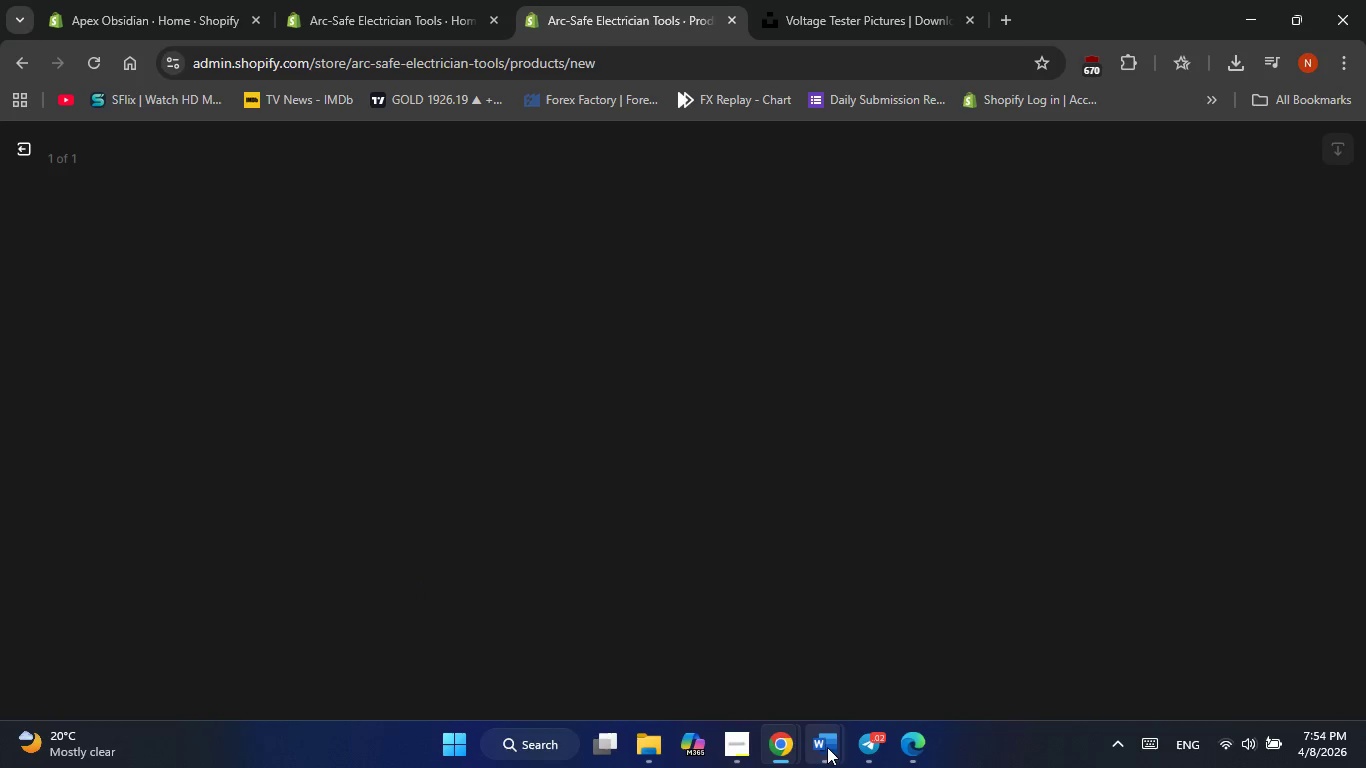 
left_click([770, 667])
 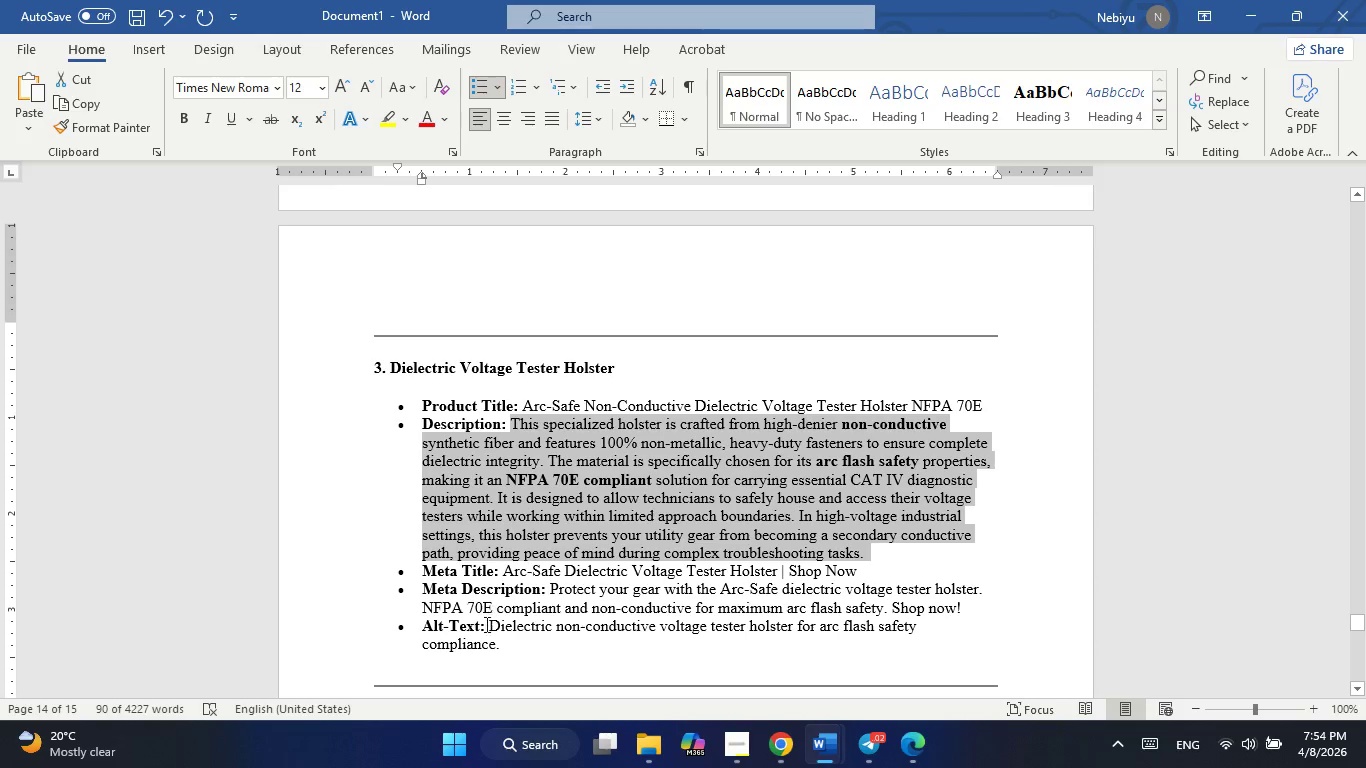 
left_click_drag(start_coordinate=[488, 627], to_coordinate=[497, 655])
 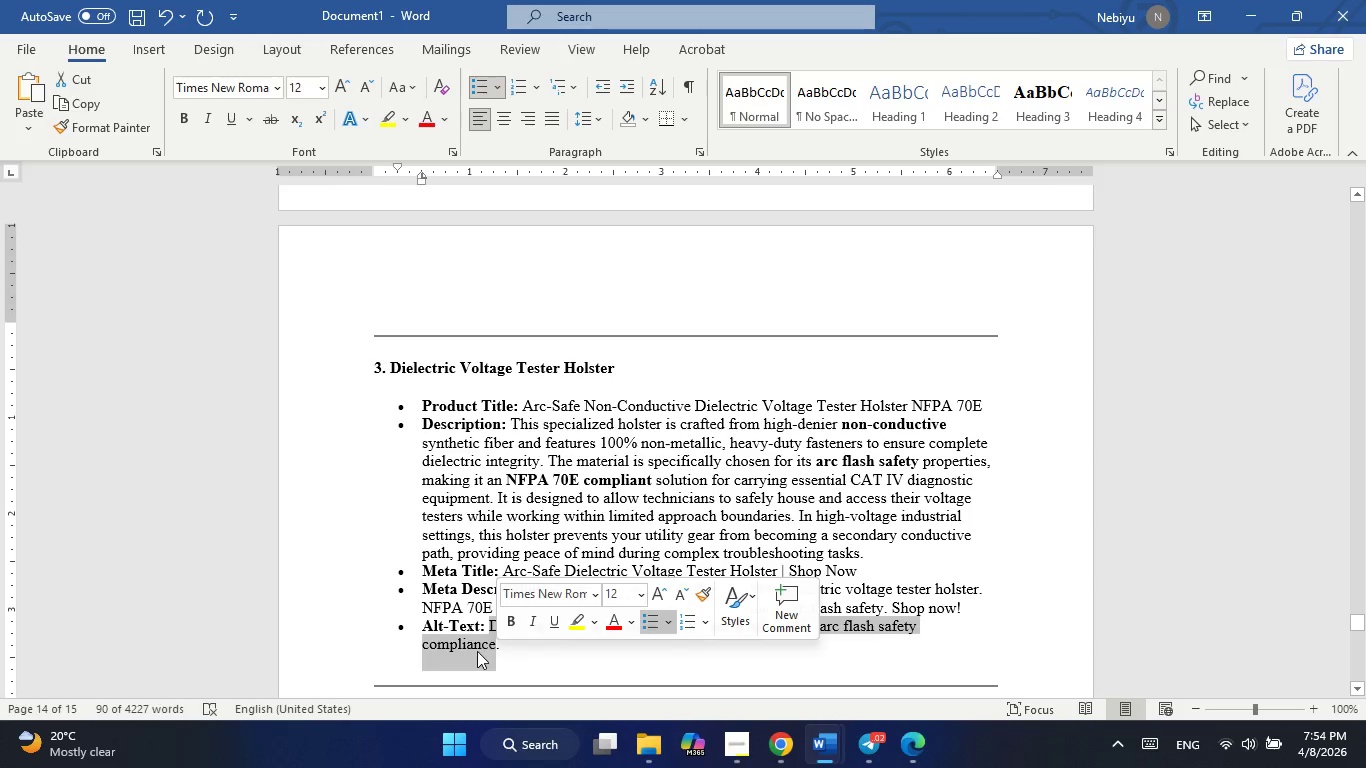 
right_click([477, 651])
 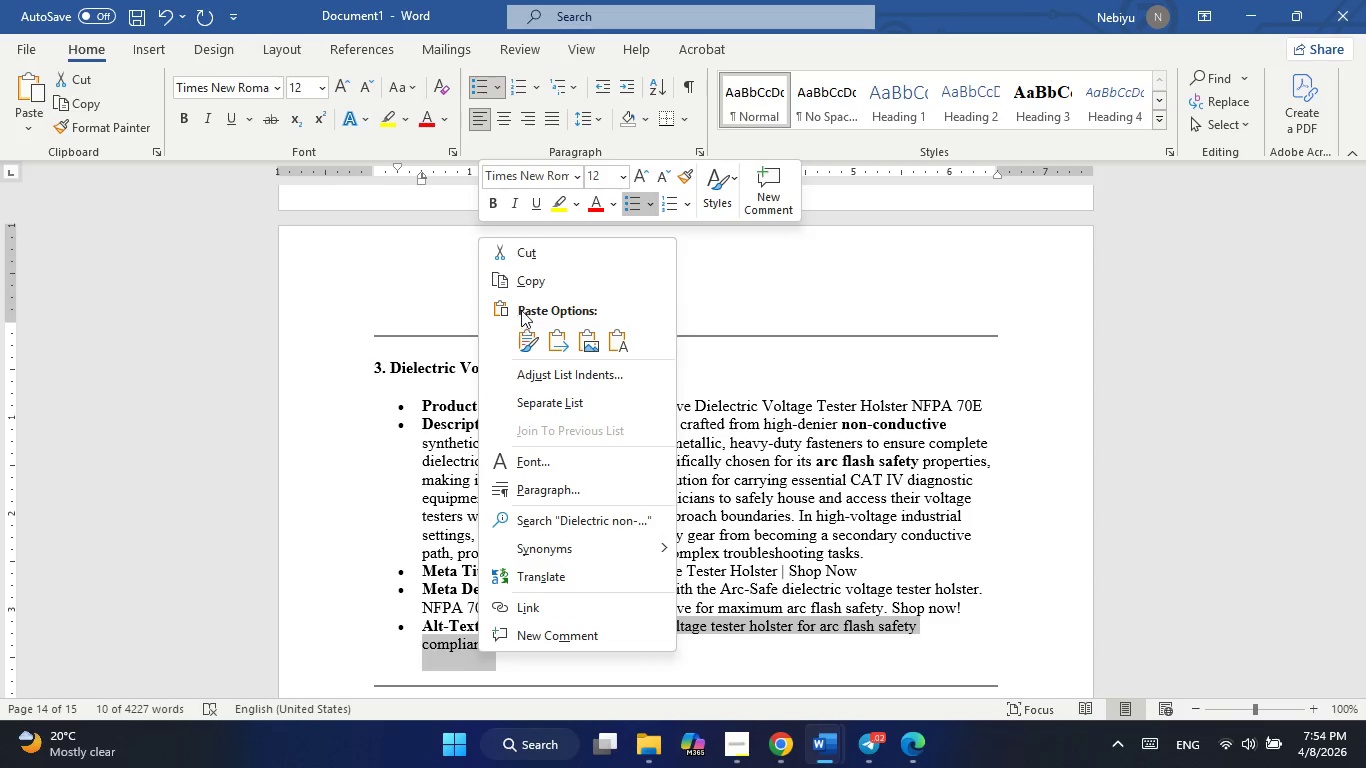 
left_click([530, 295])
 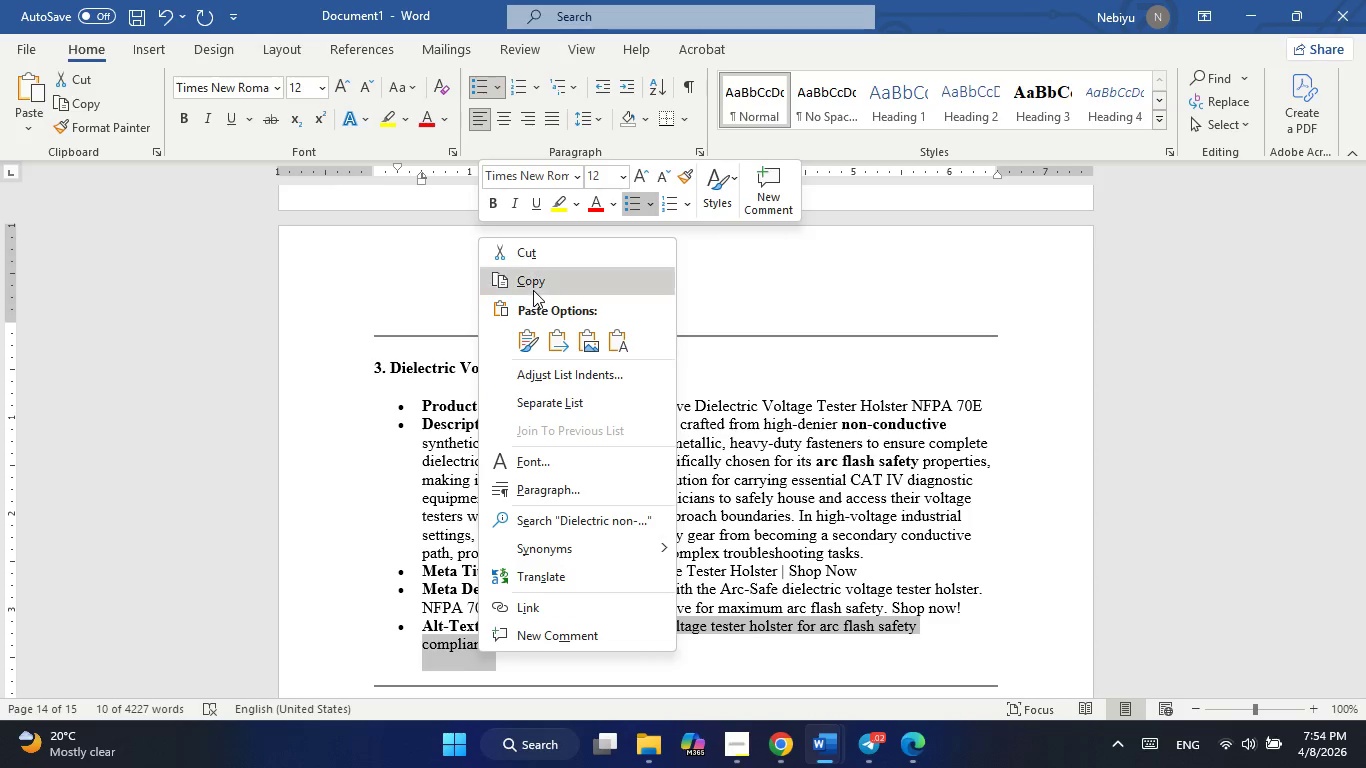 
left_click([533, 290])
 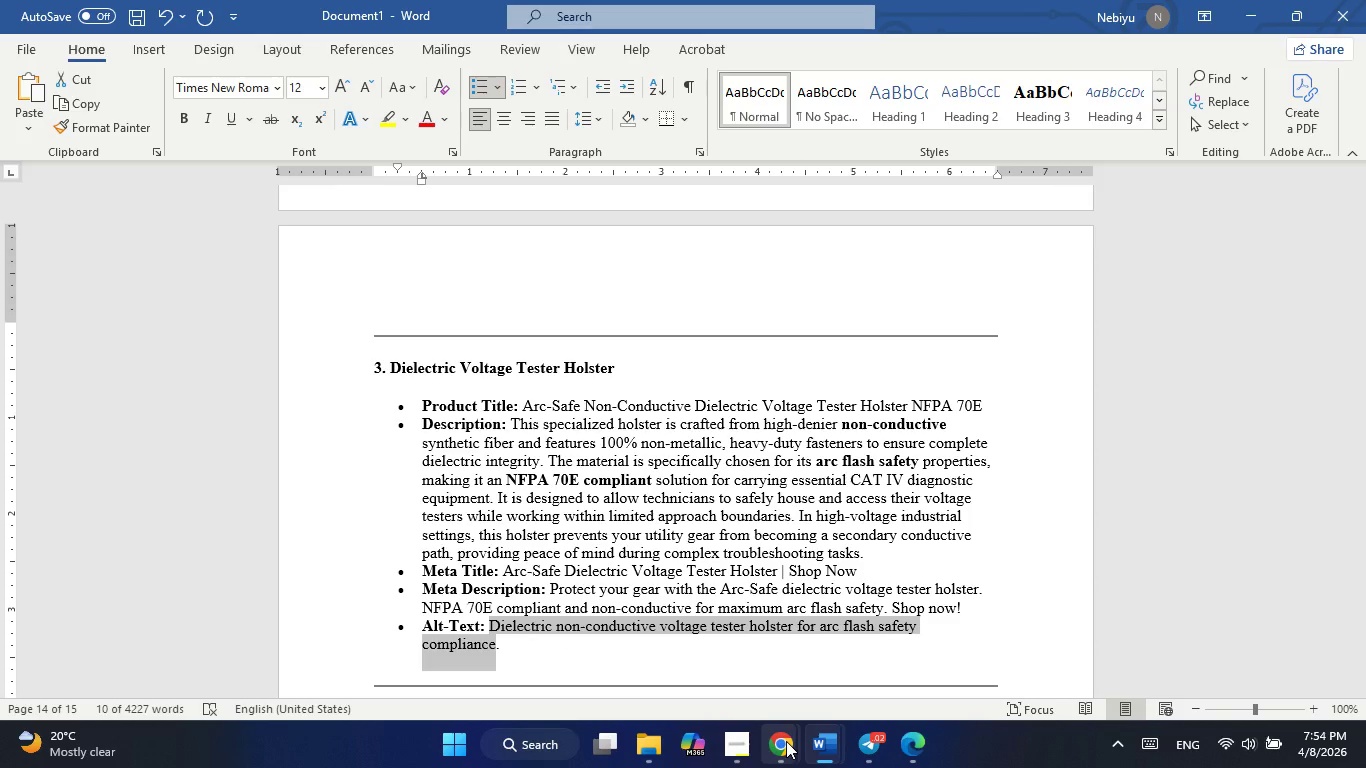 
left_click([815, 622])
 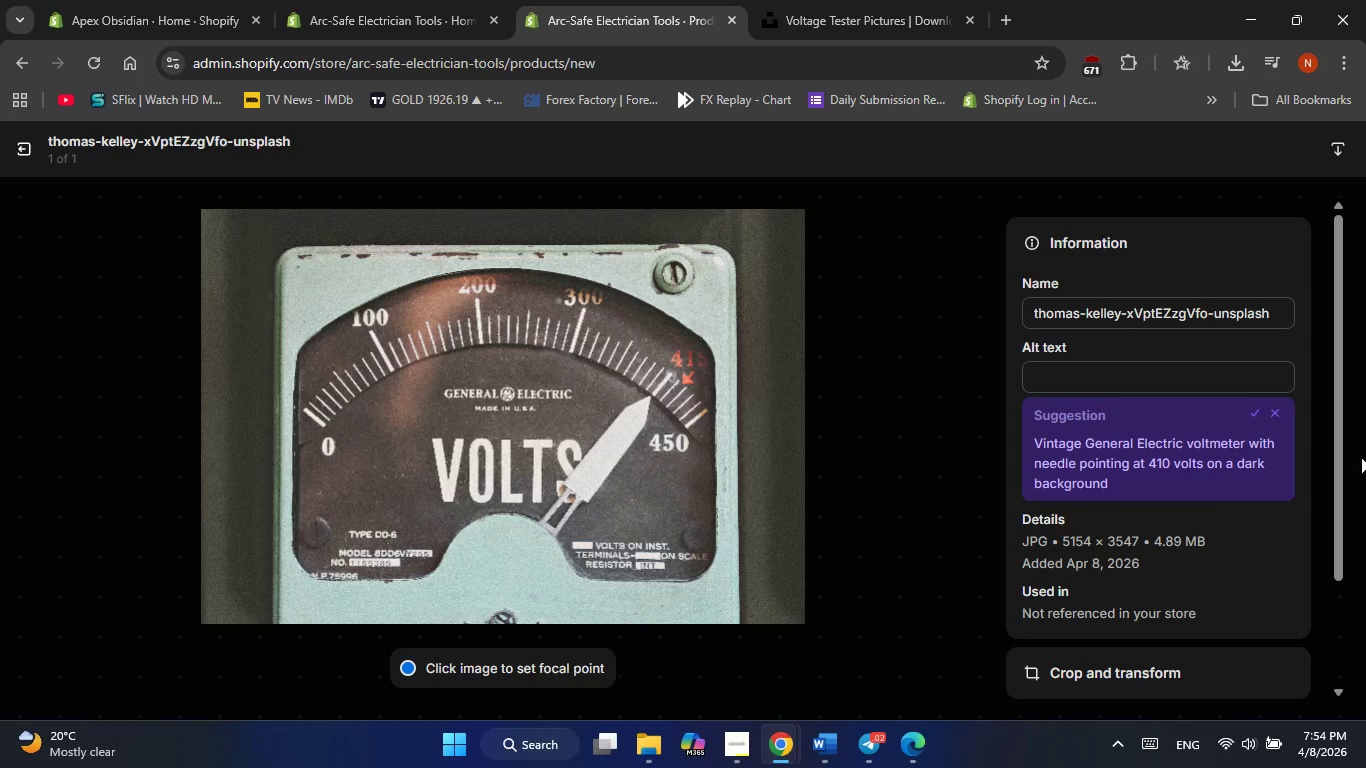 
left_click([1103, 372])
 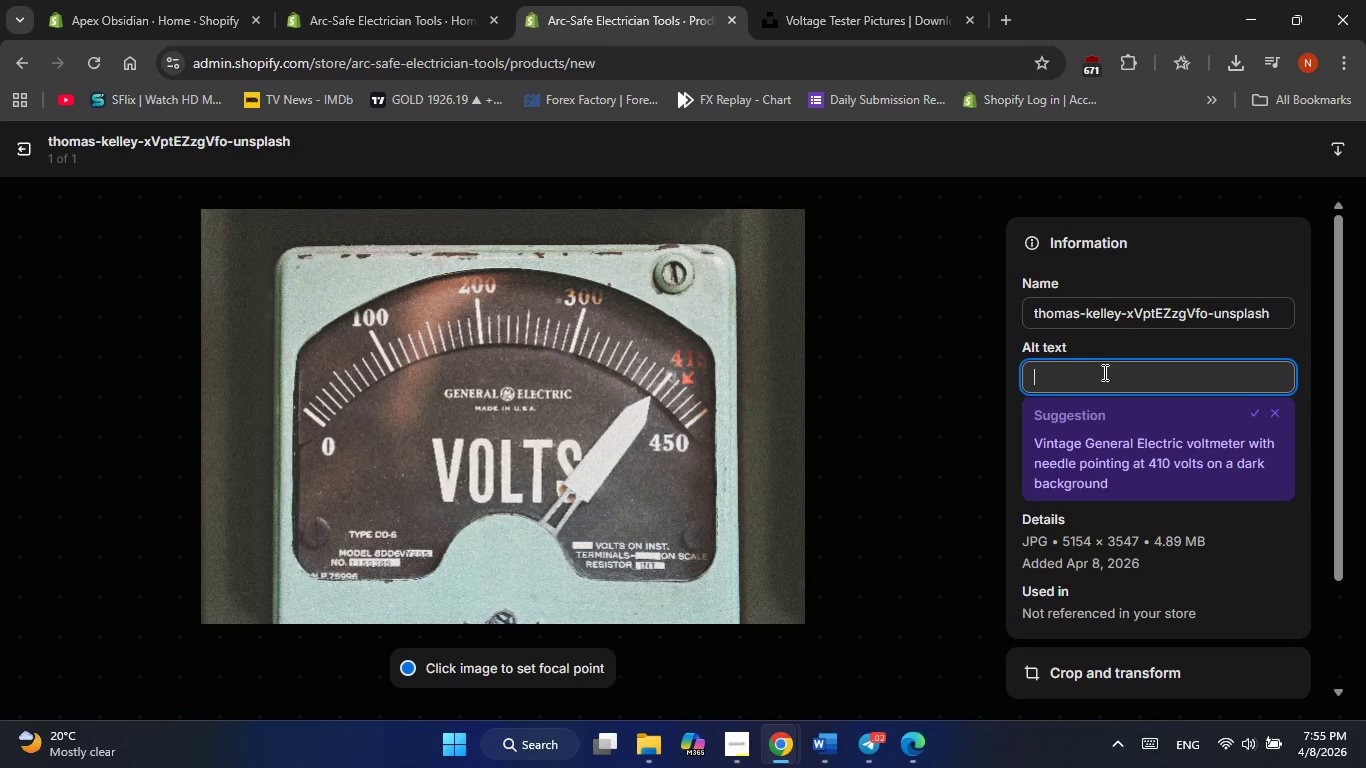 
right_click([1103, 372])
 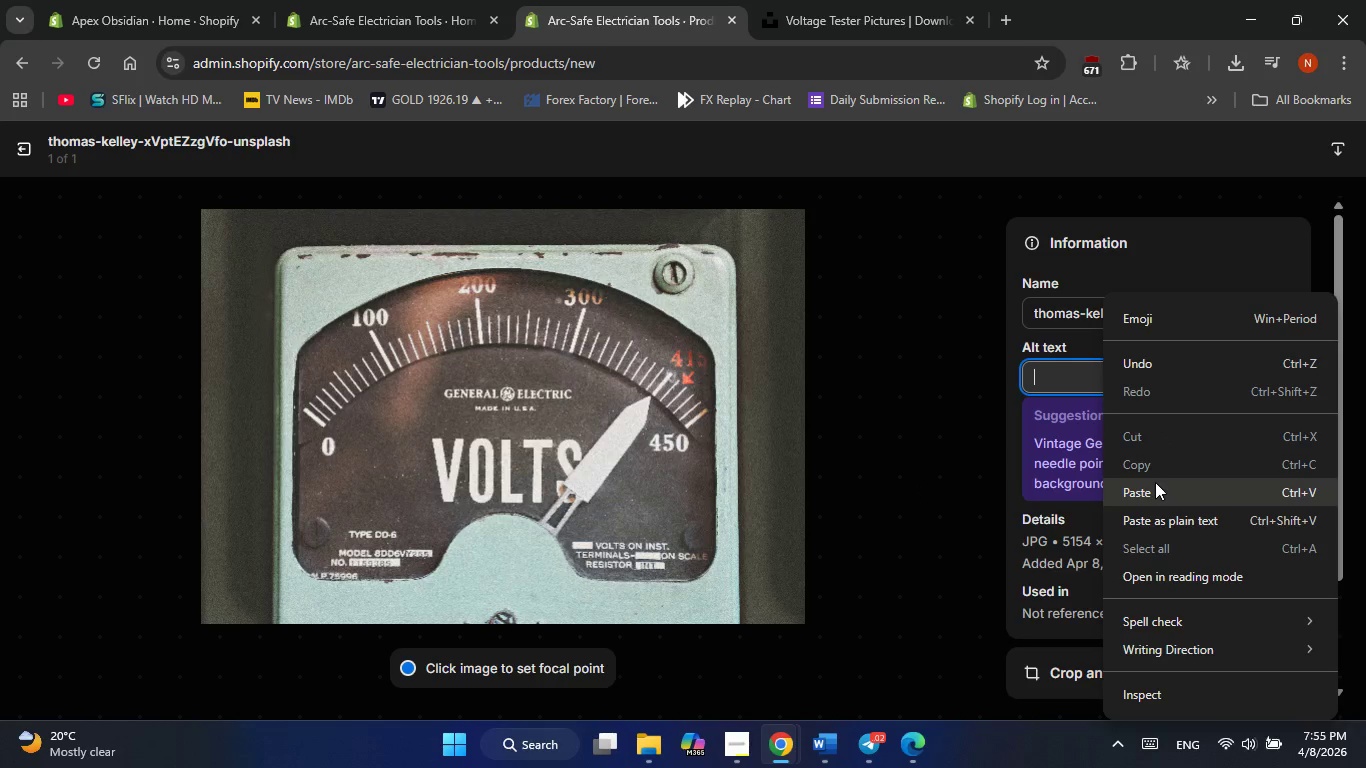 
left_click([1148, 489])
 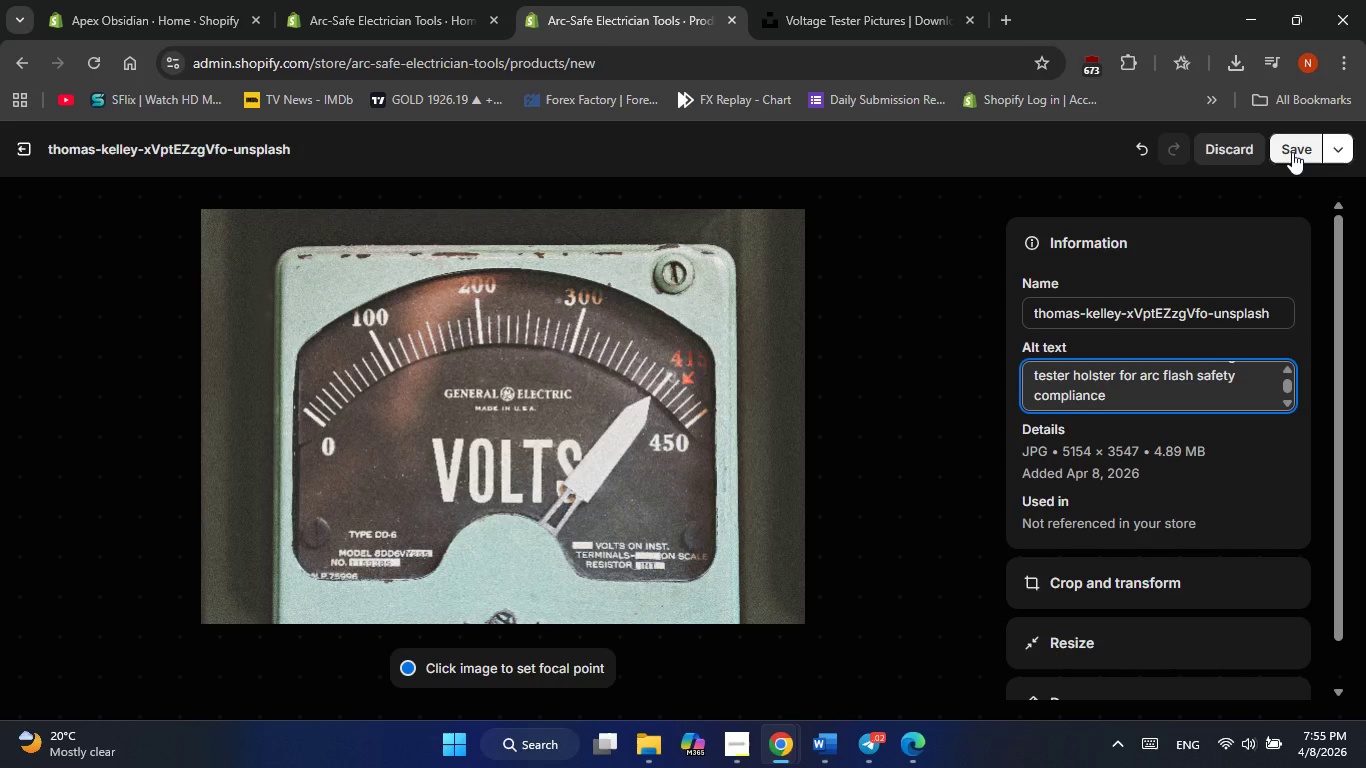 
wait(5.34)
 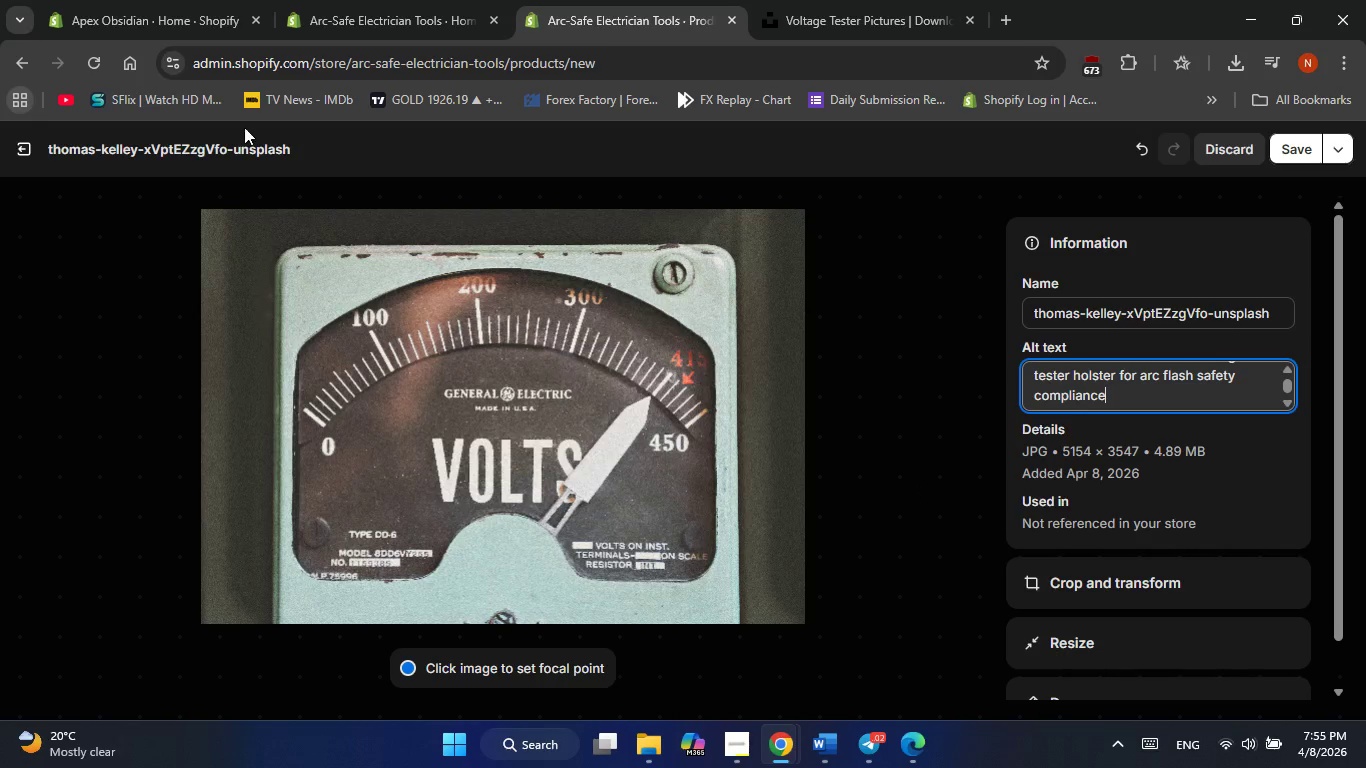 
left_click([1292, 152])
 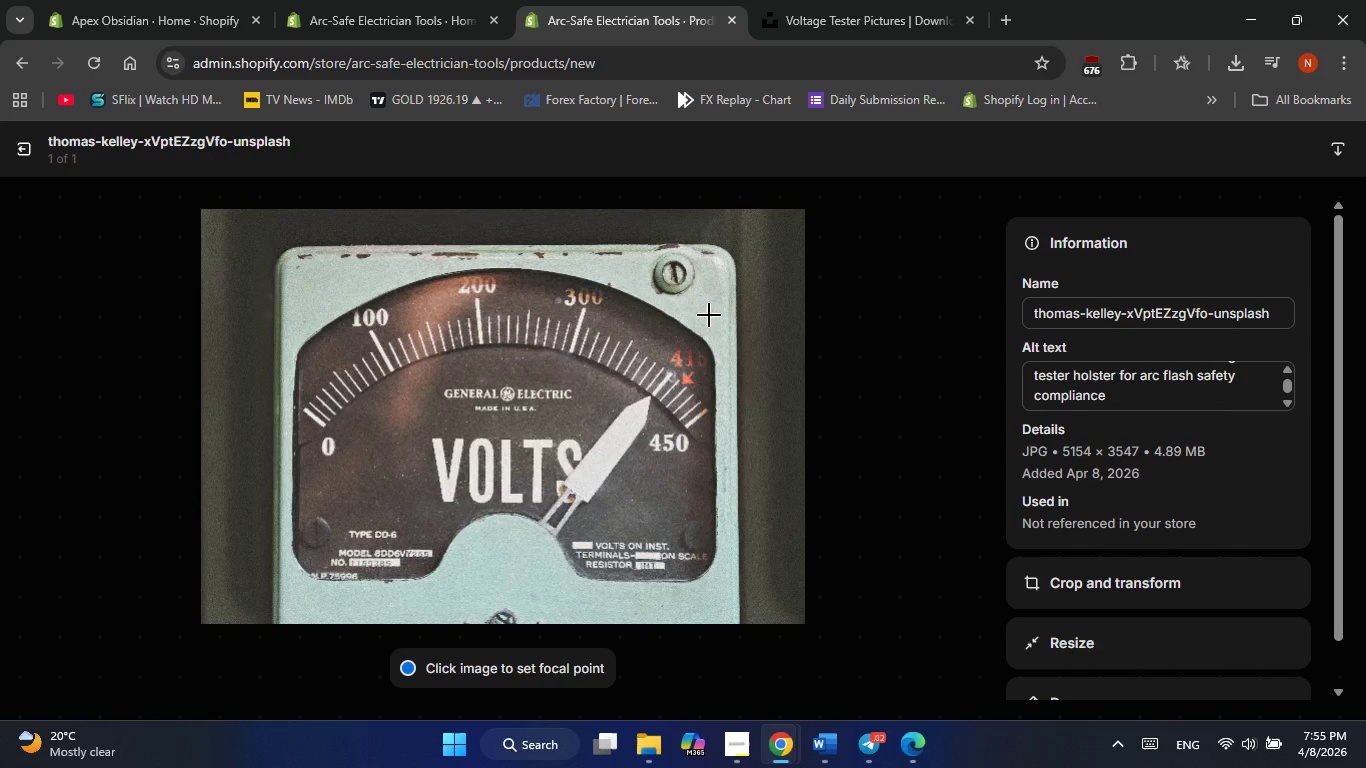 
wait(7.84)
 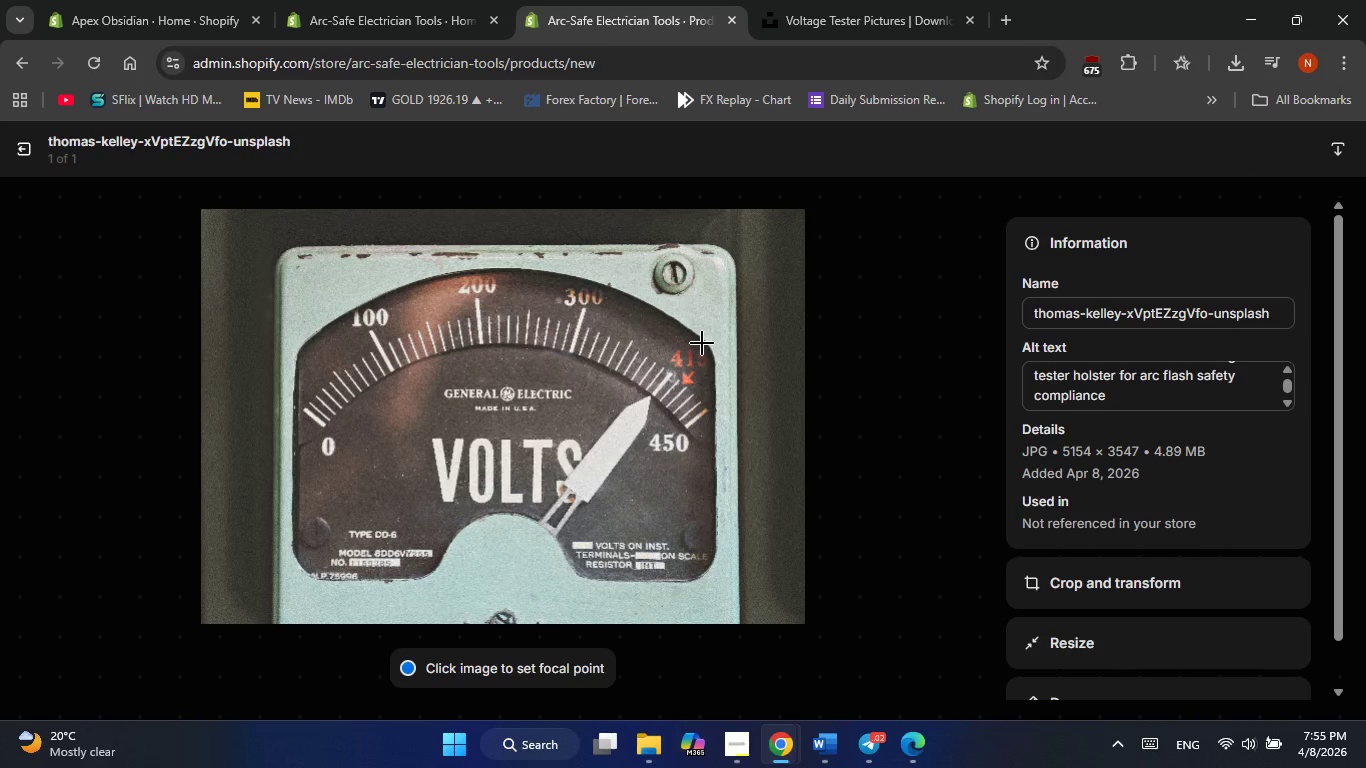 
left_click([28, 148])
 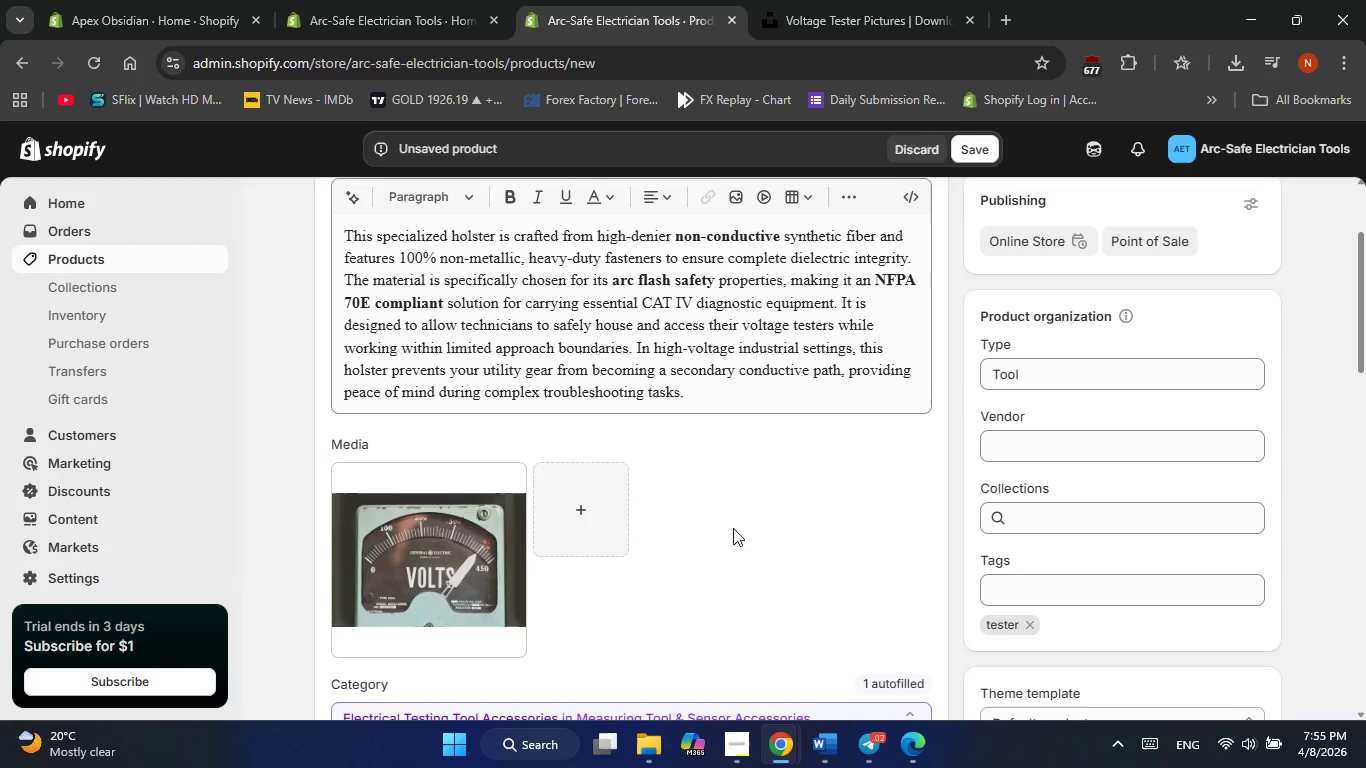 
scroll: coordinate [733, 514], scroll_direction: down, amount: 2.0
 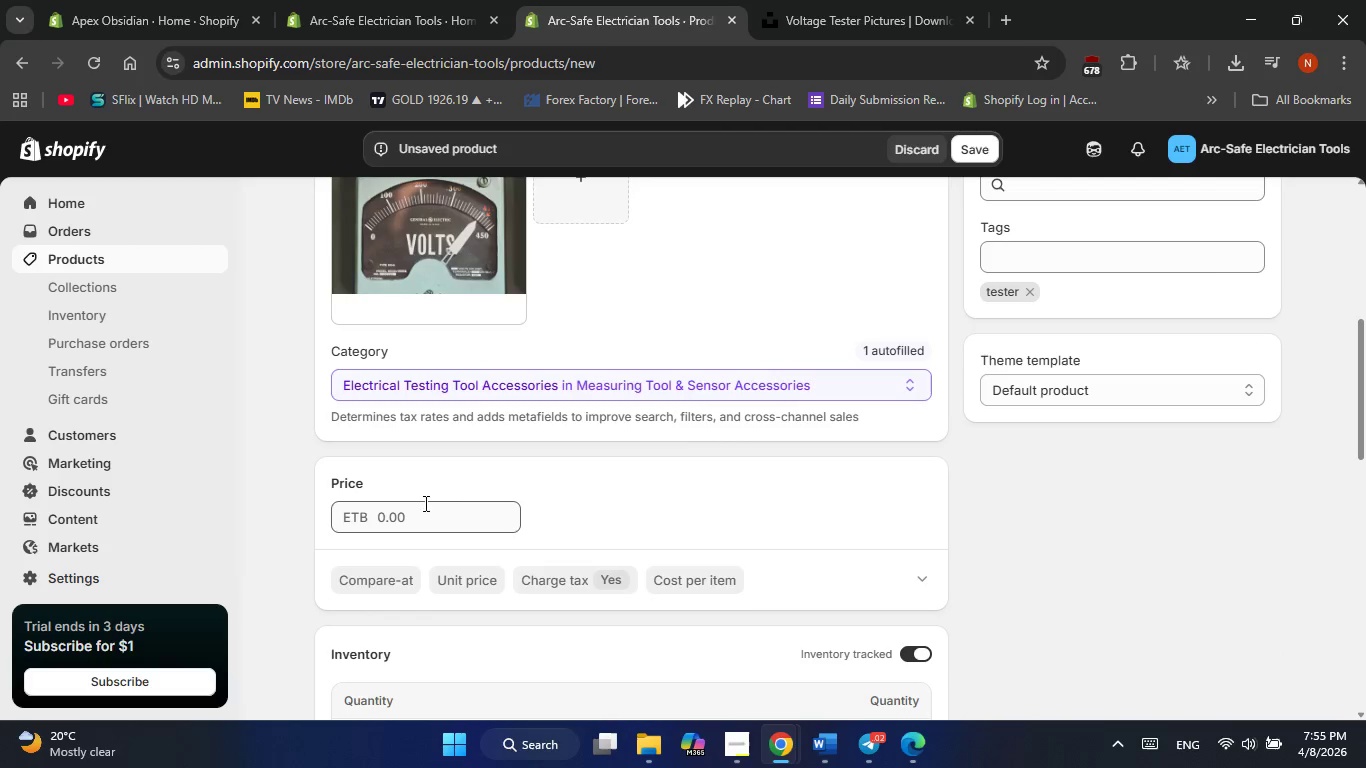 
left_click([422, 509])
 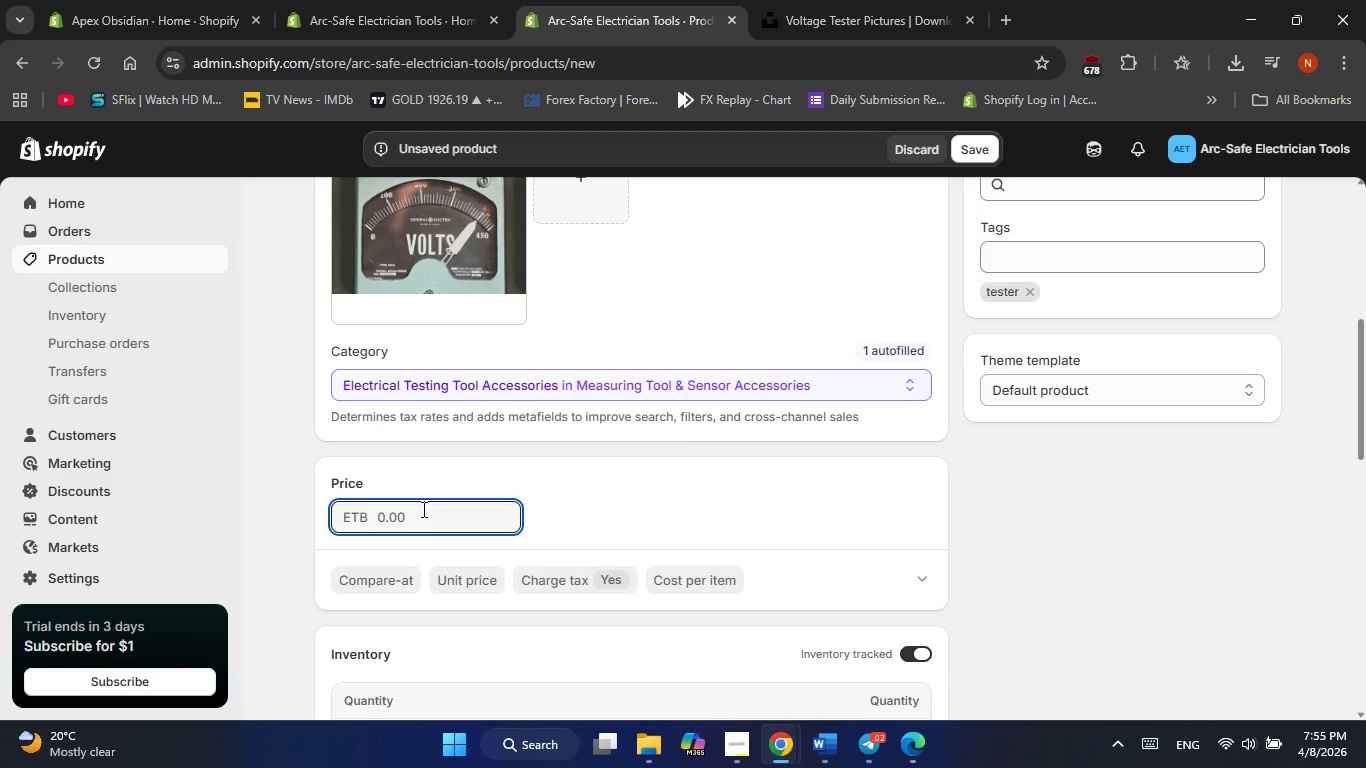 
key(Numpad7)
 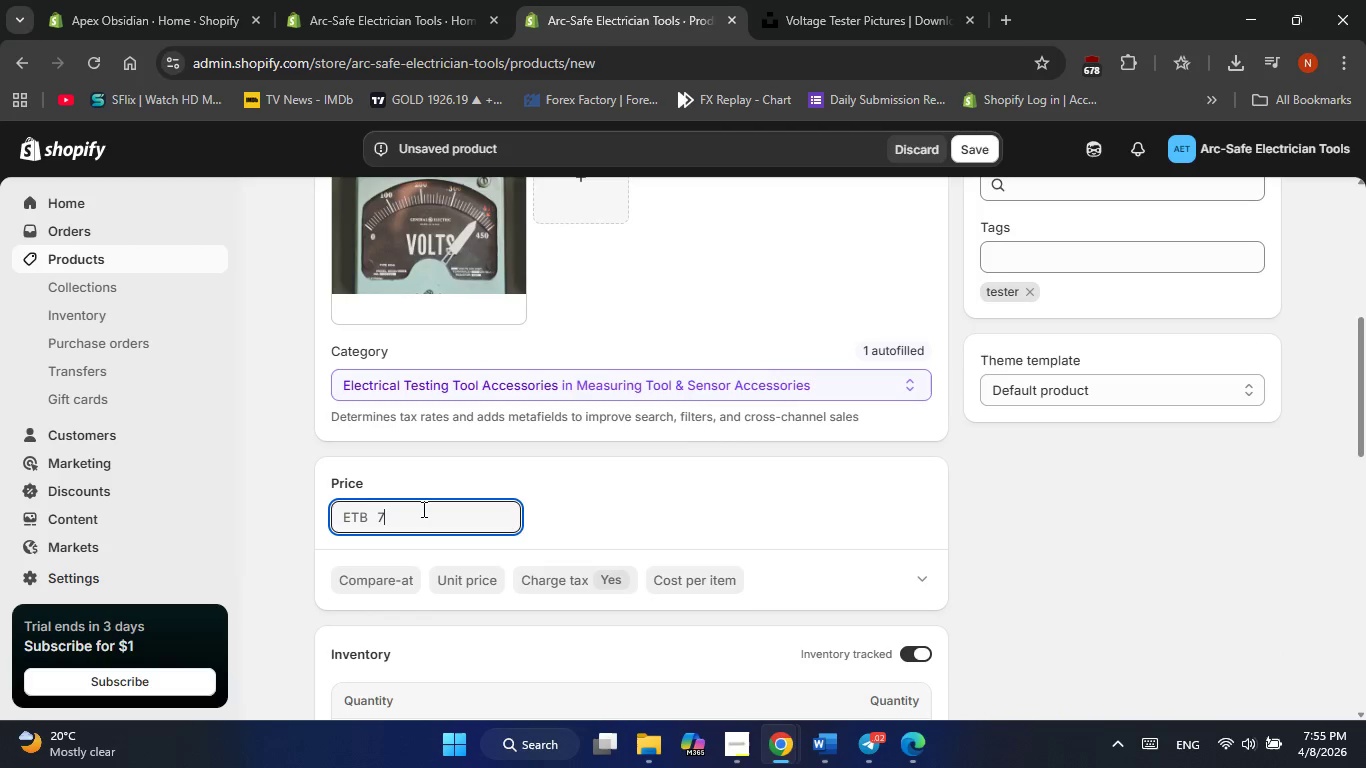 
key(Numpad0)
 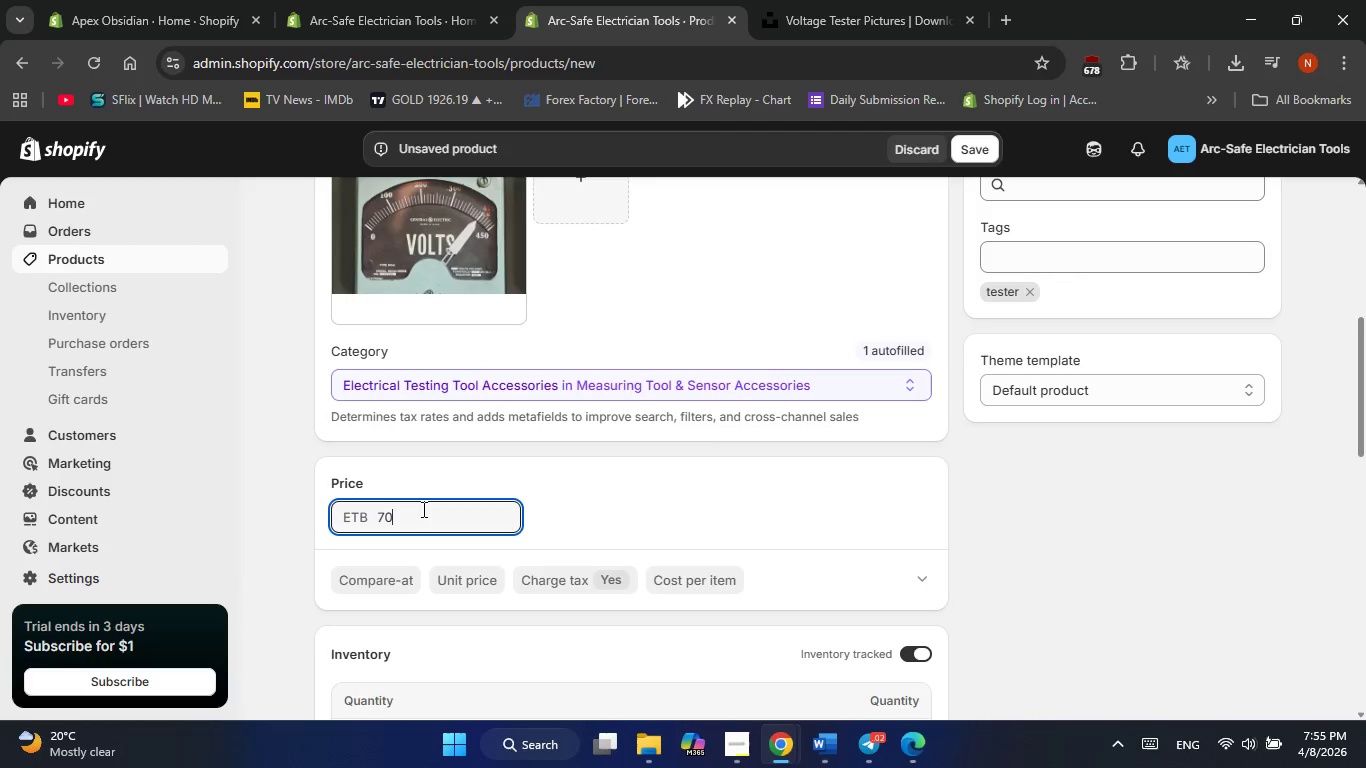 
key(NumpadEnter)
 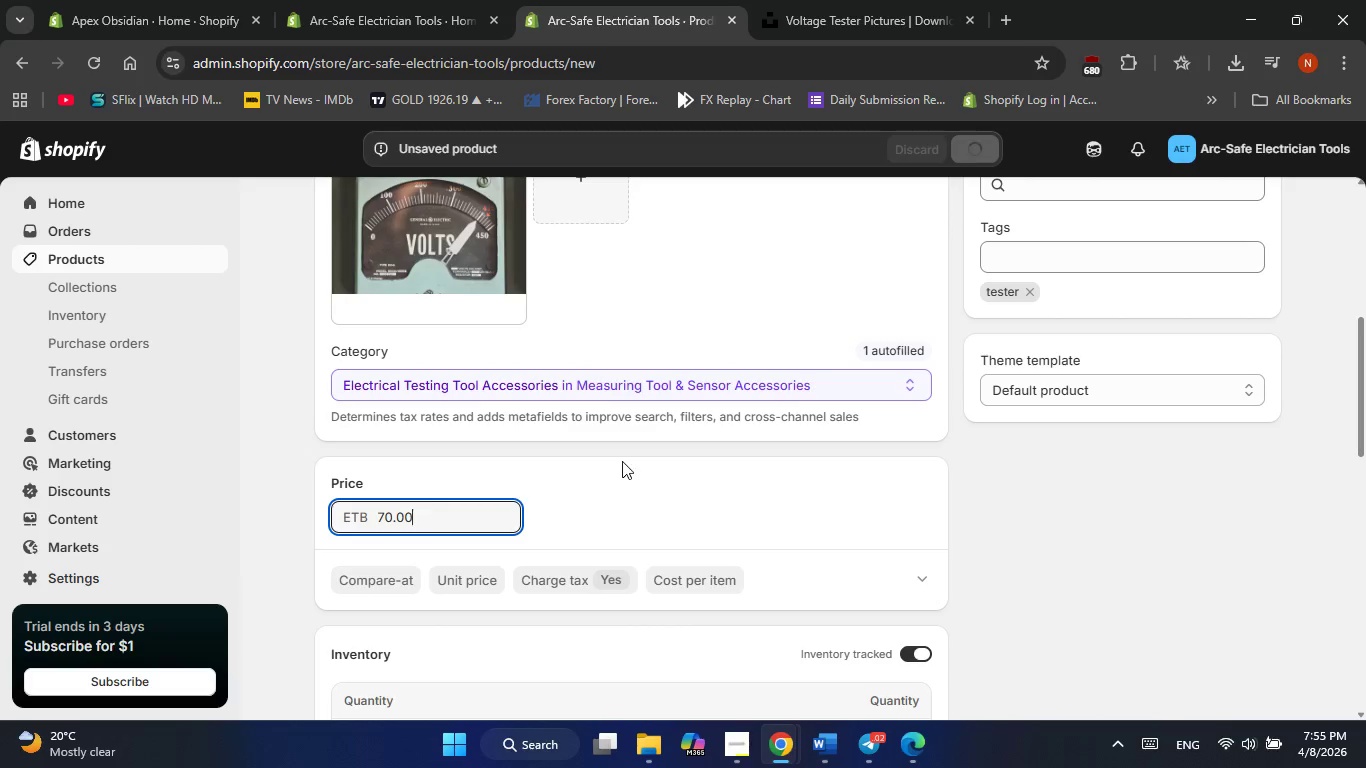 
scroll: coordinate [646, 458], scroll_direction: down, amount: 2.0
 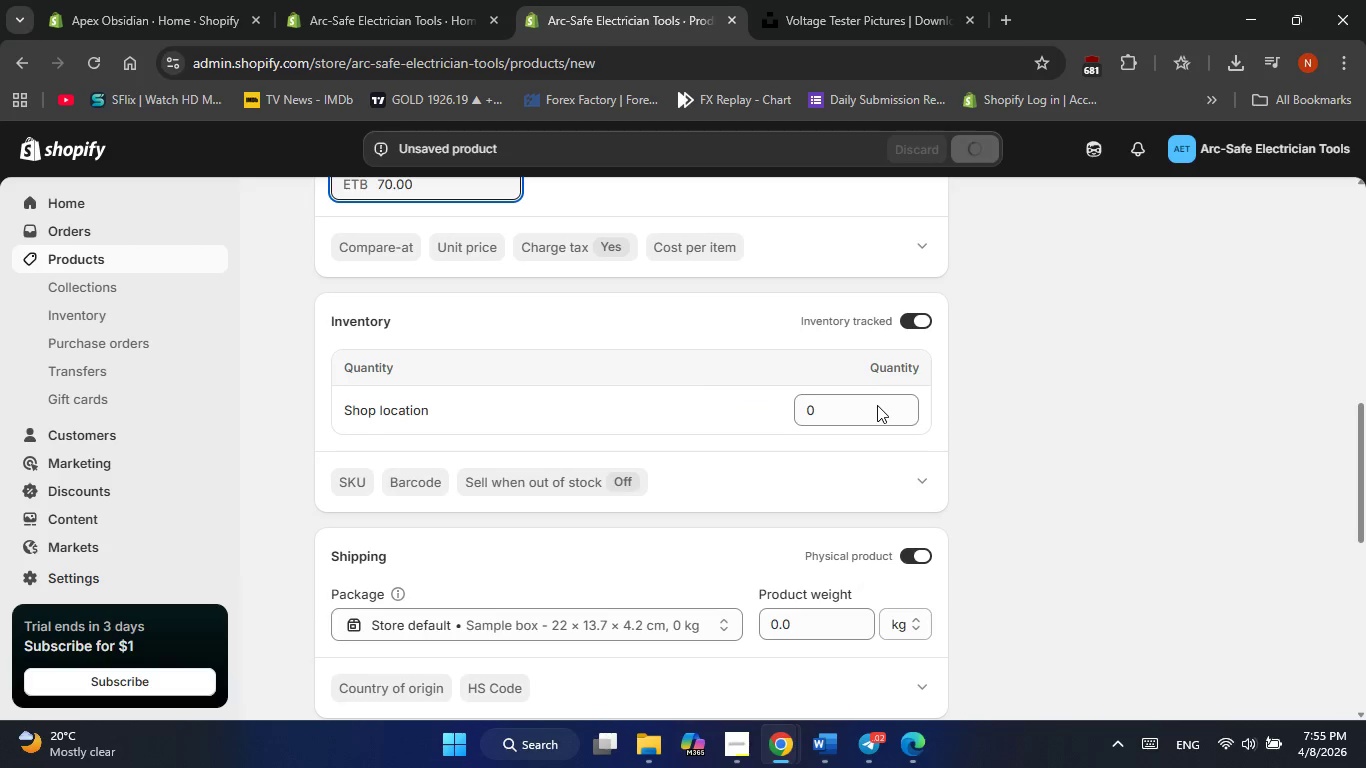 
left_click([877, 405])
 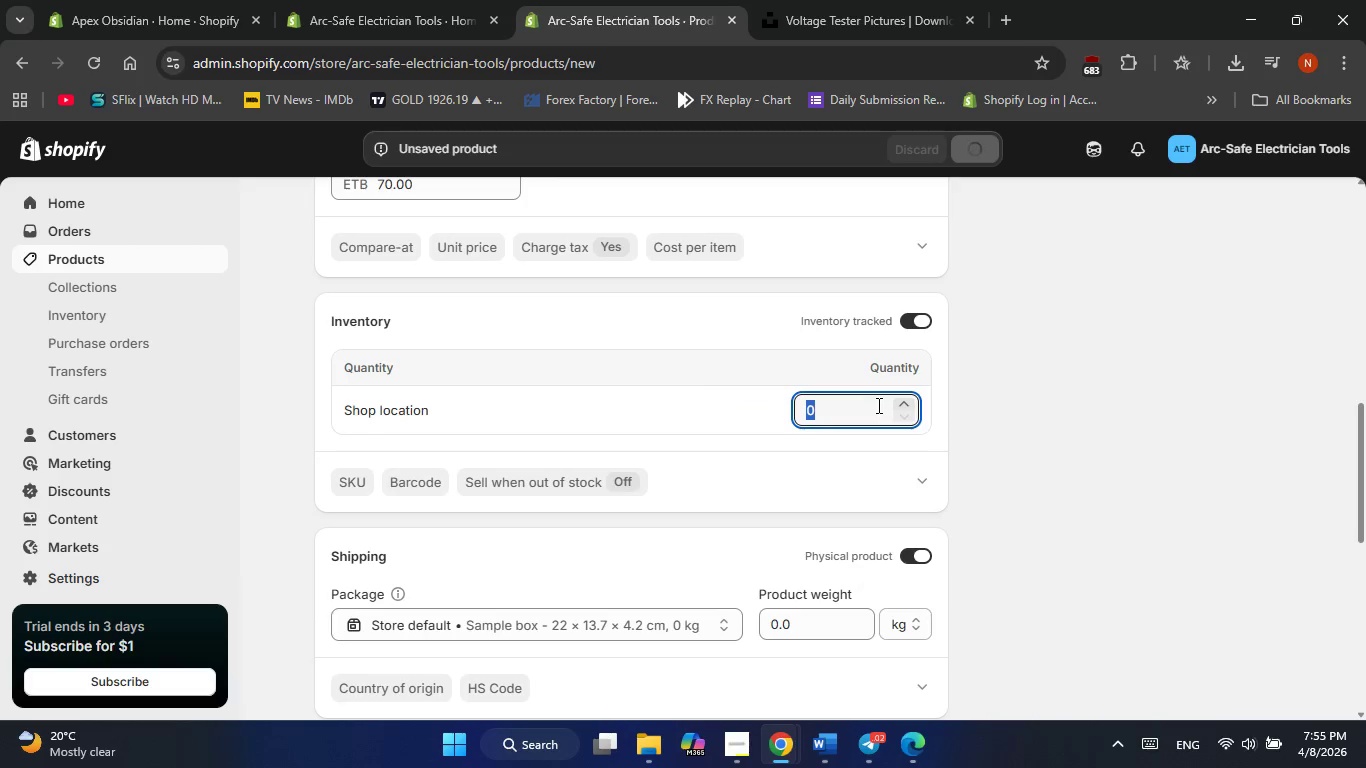 
key(Backspace)
 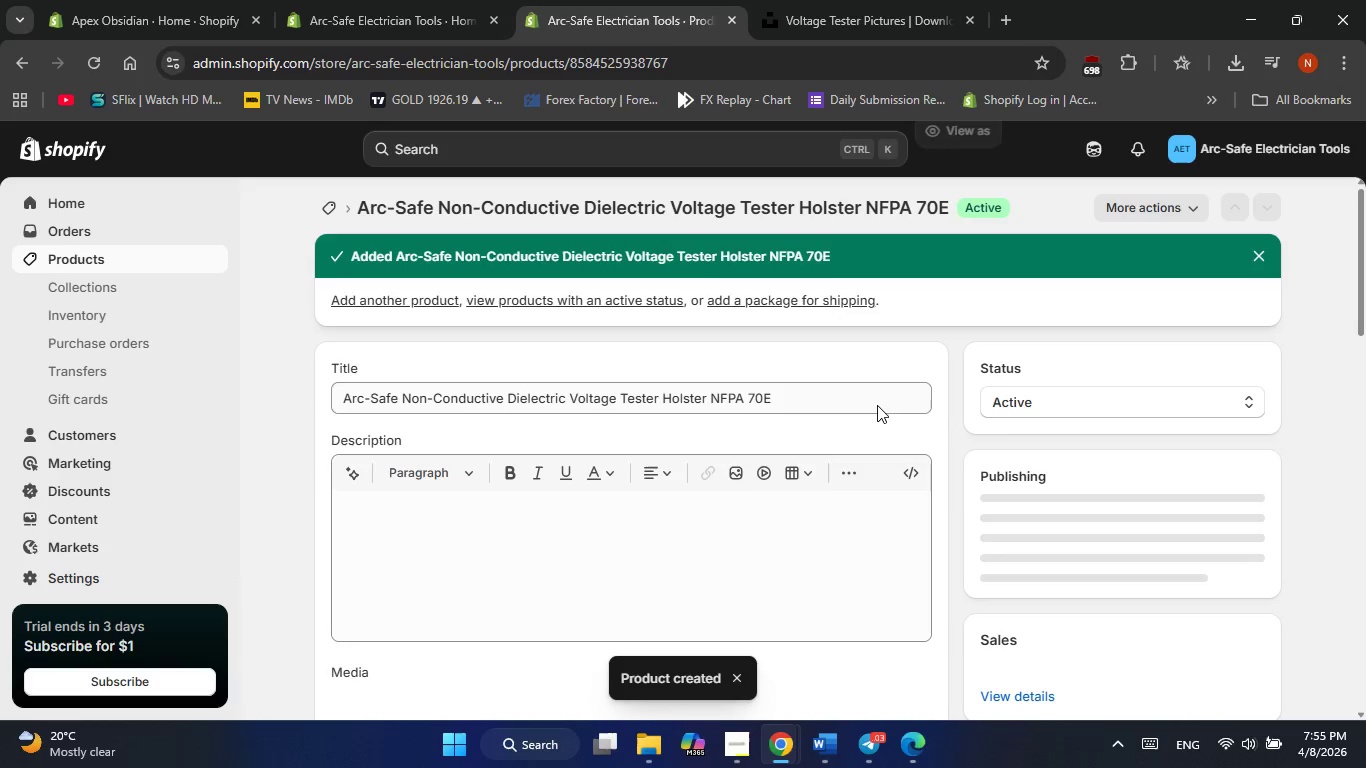 
wait(7.28)
 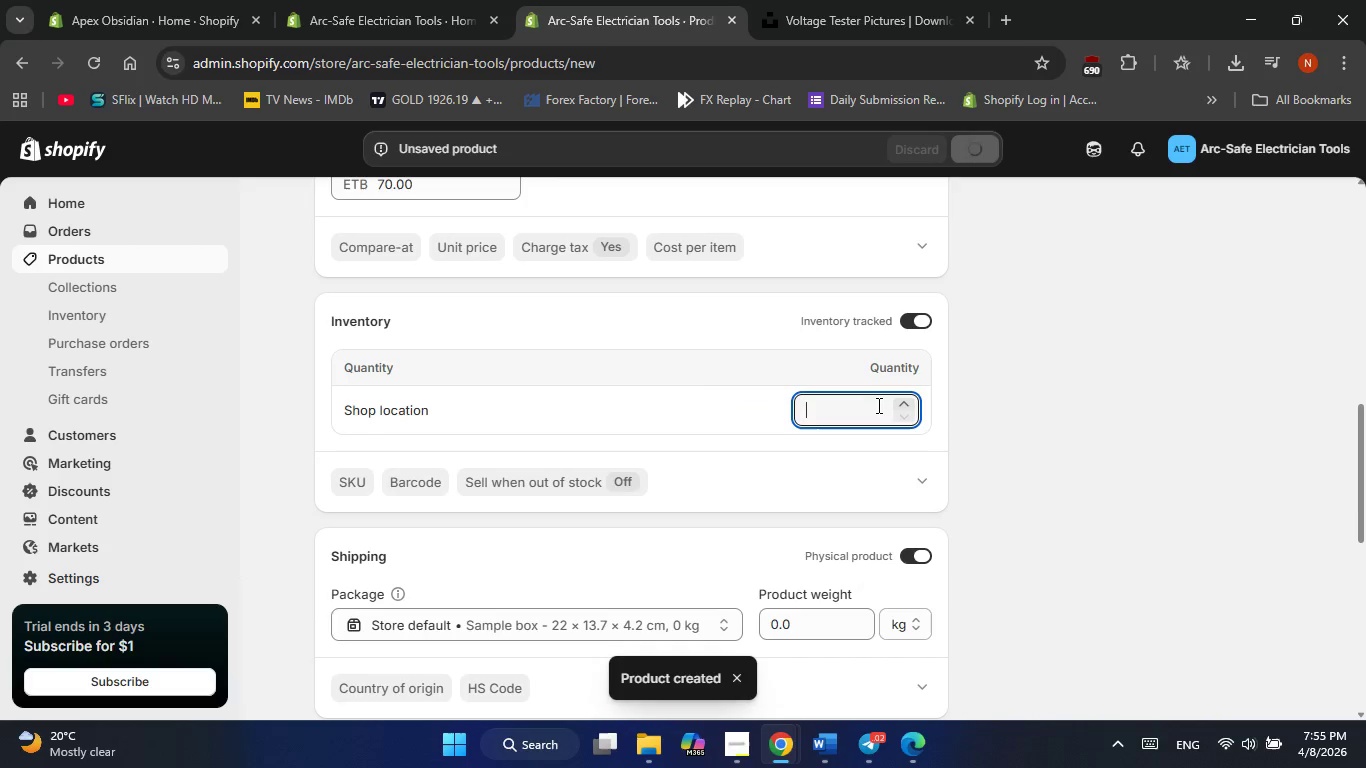 
scroll: coordinate [866, 585], scroll_direction: down, amount: 6.0
 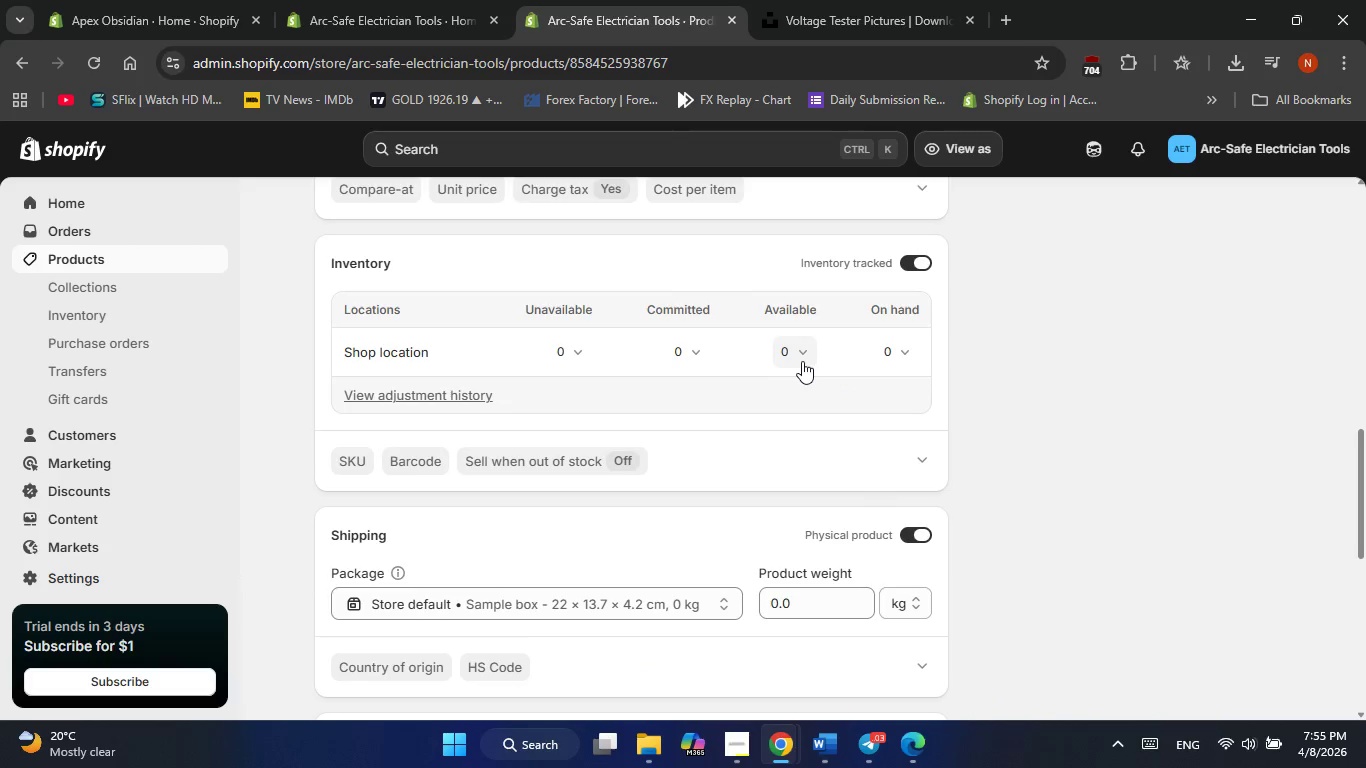 
left_click([805, 358])
 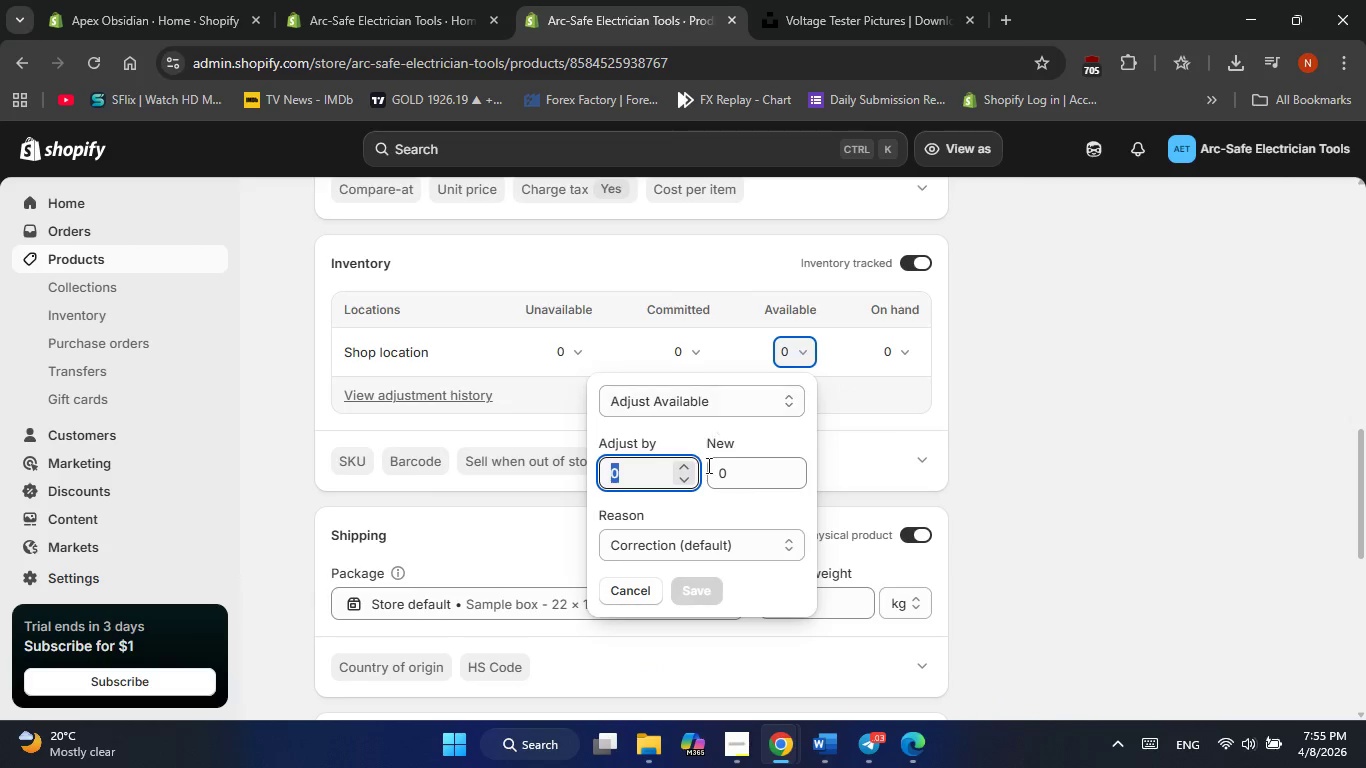 
left_click([782, 470])
 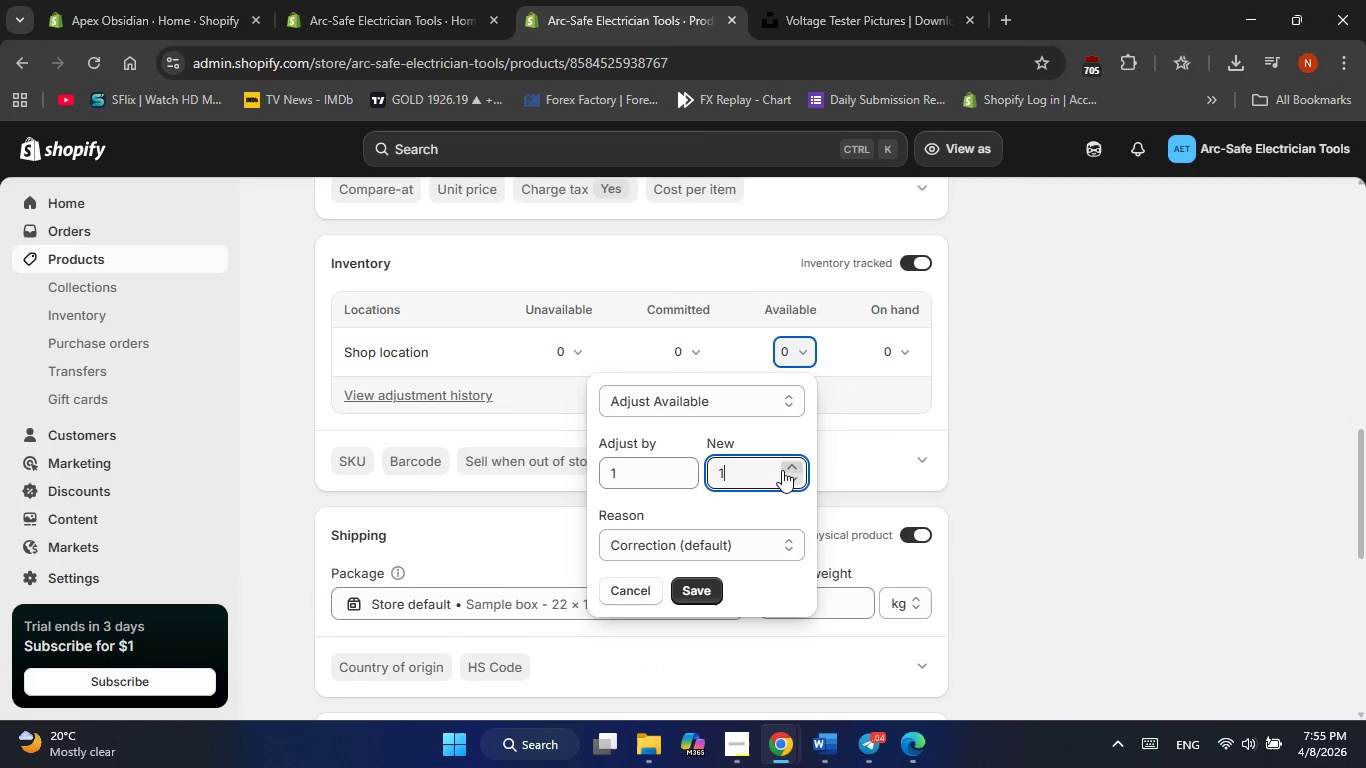 
key(Numpad3)
 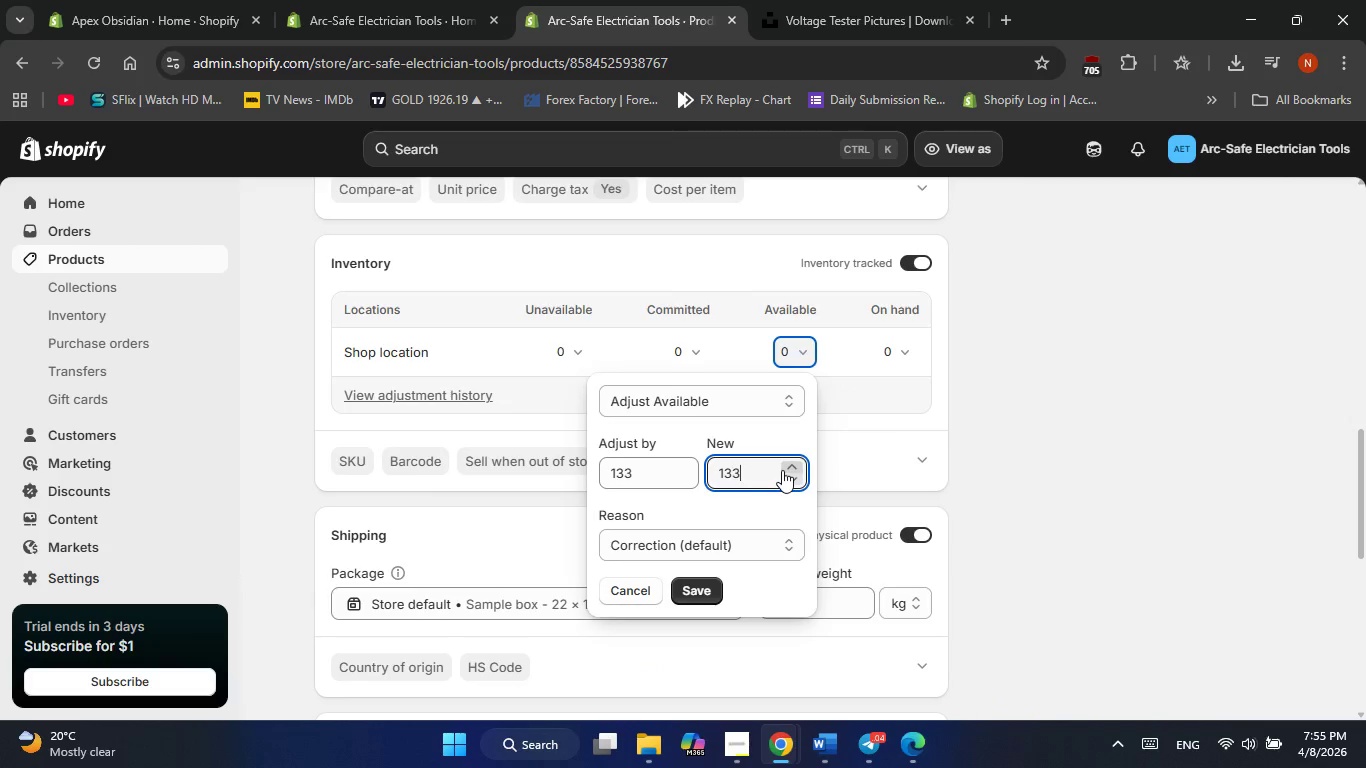 
key(Numpad3)
 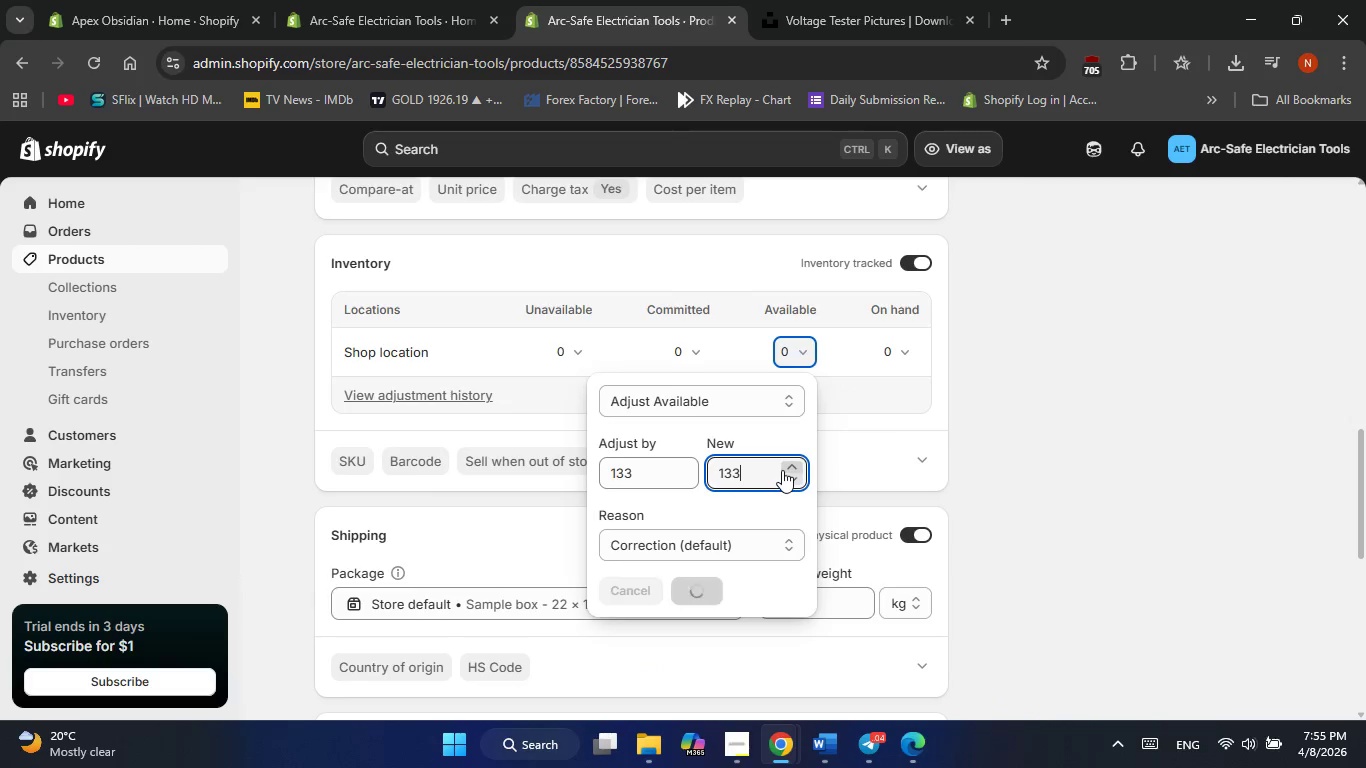 
key(NumpadEnter)
 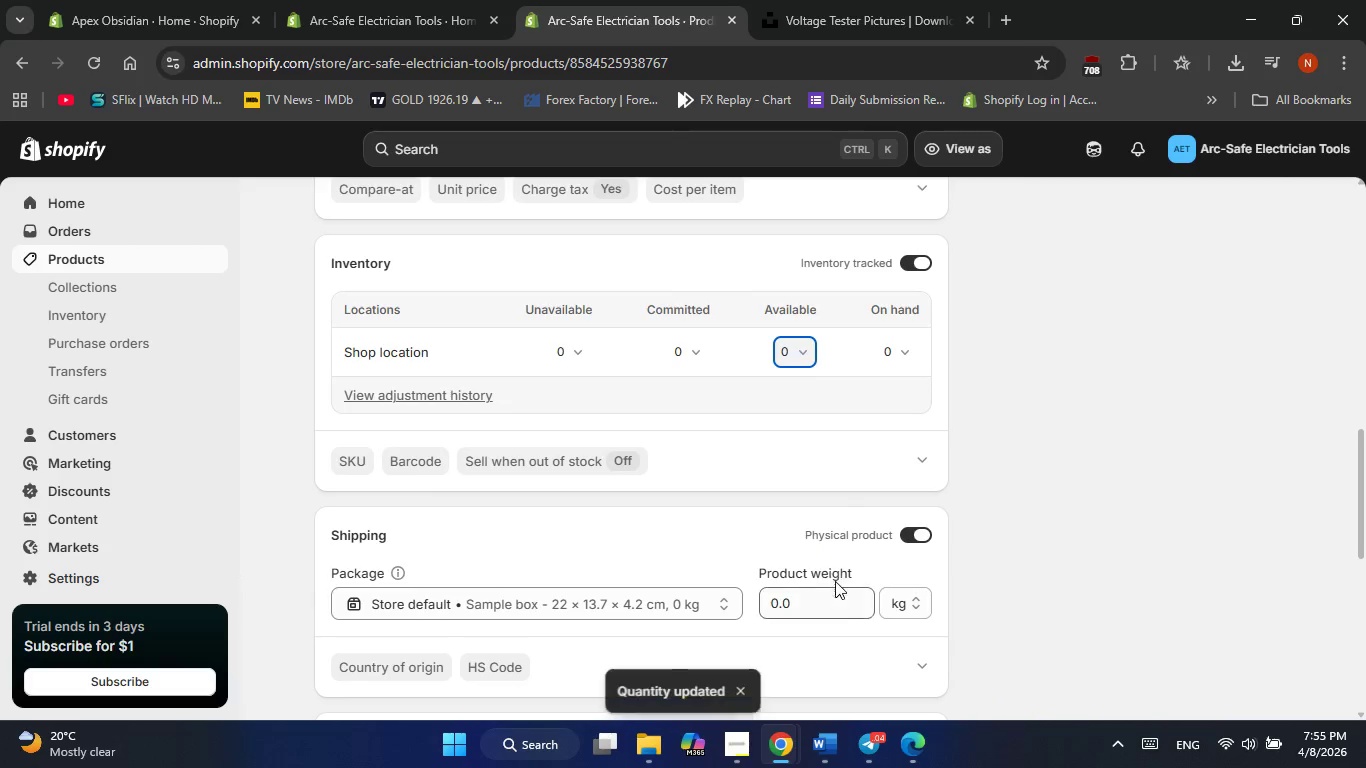 
left_click([835, 604])
 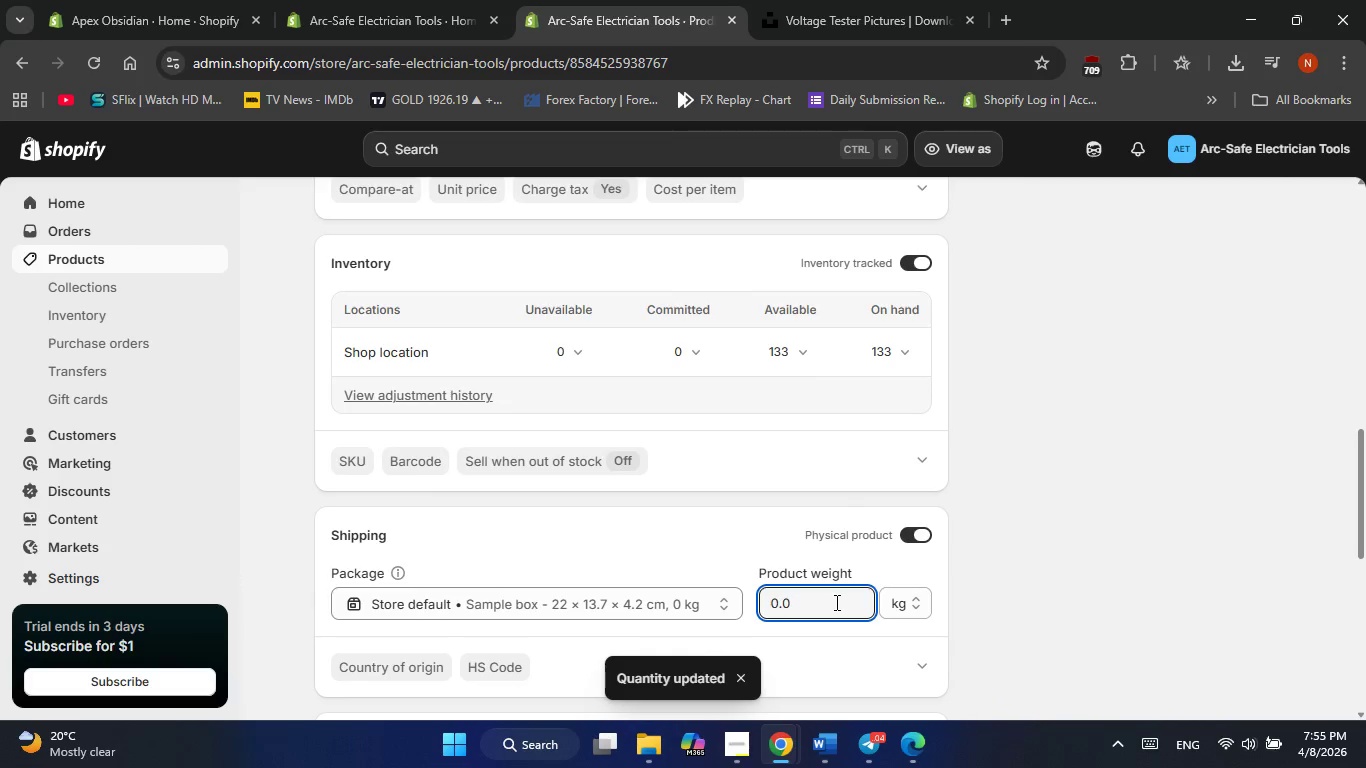 
key(Backspace)
 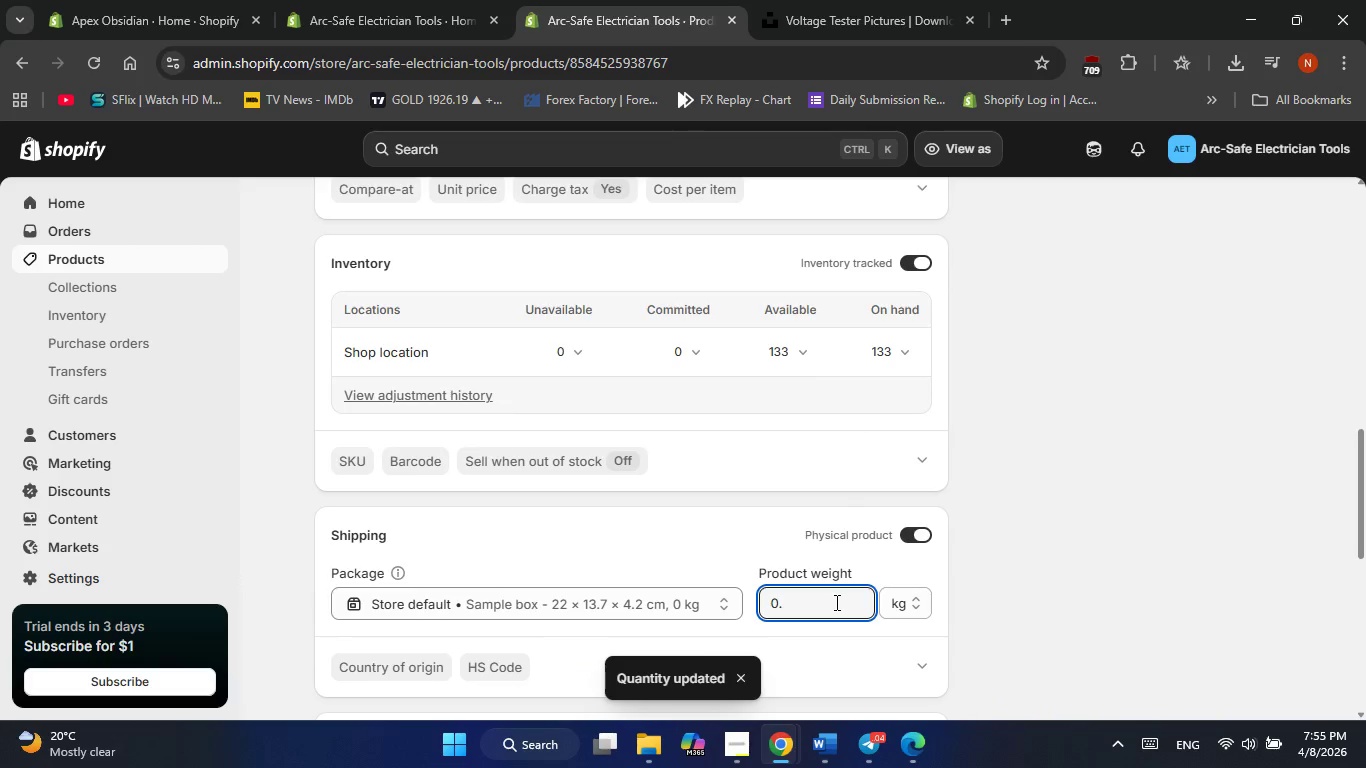 
key(Backspace)
 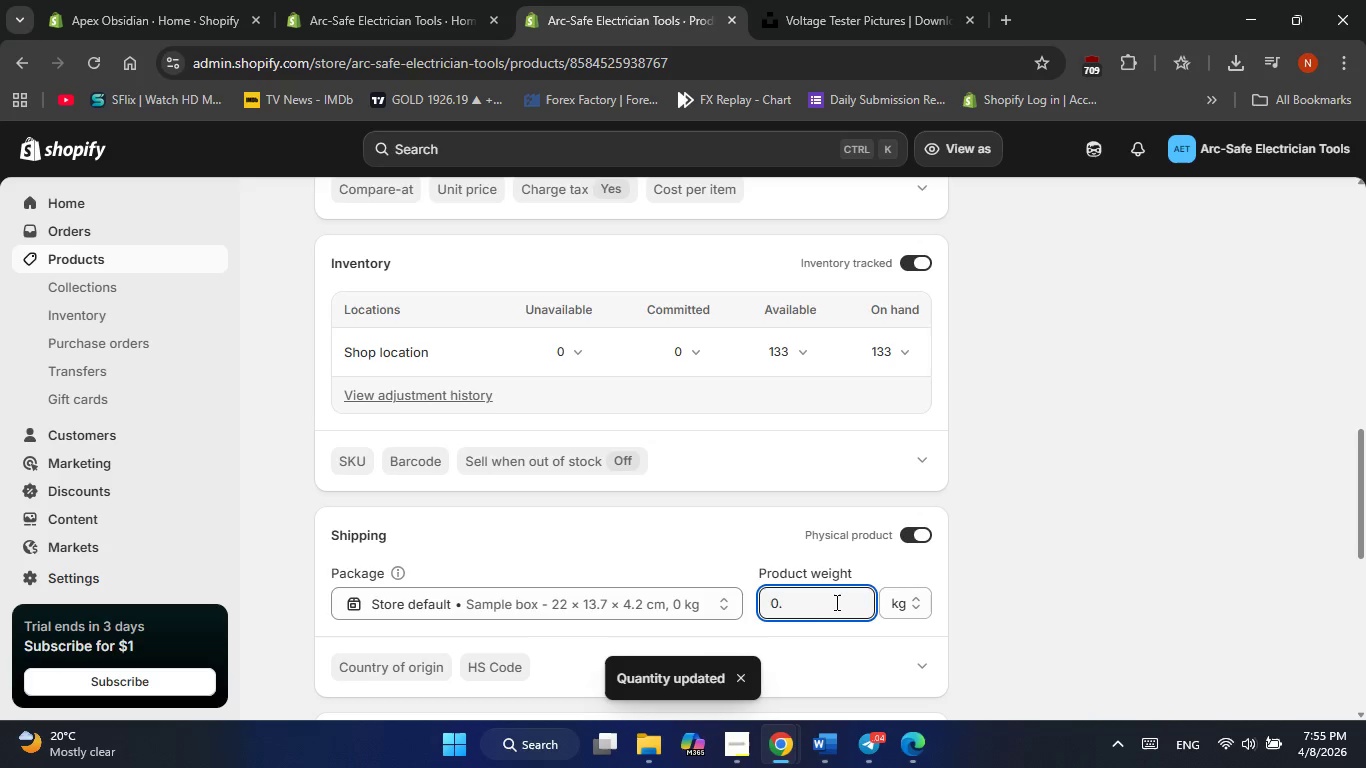 
key(Backspace)
 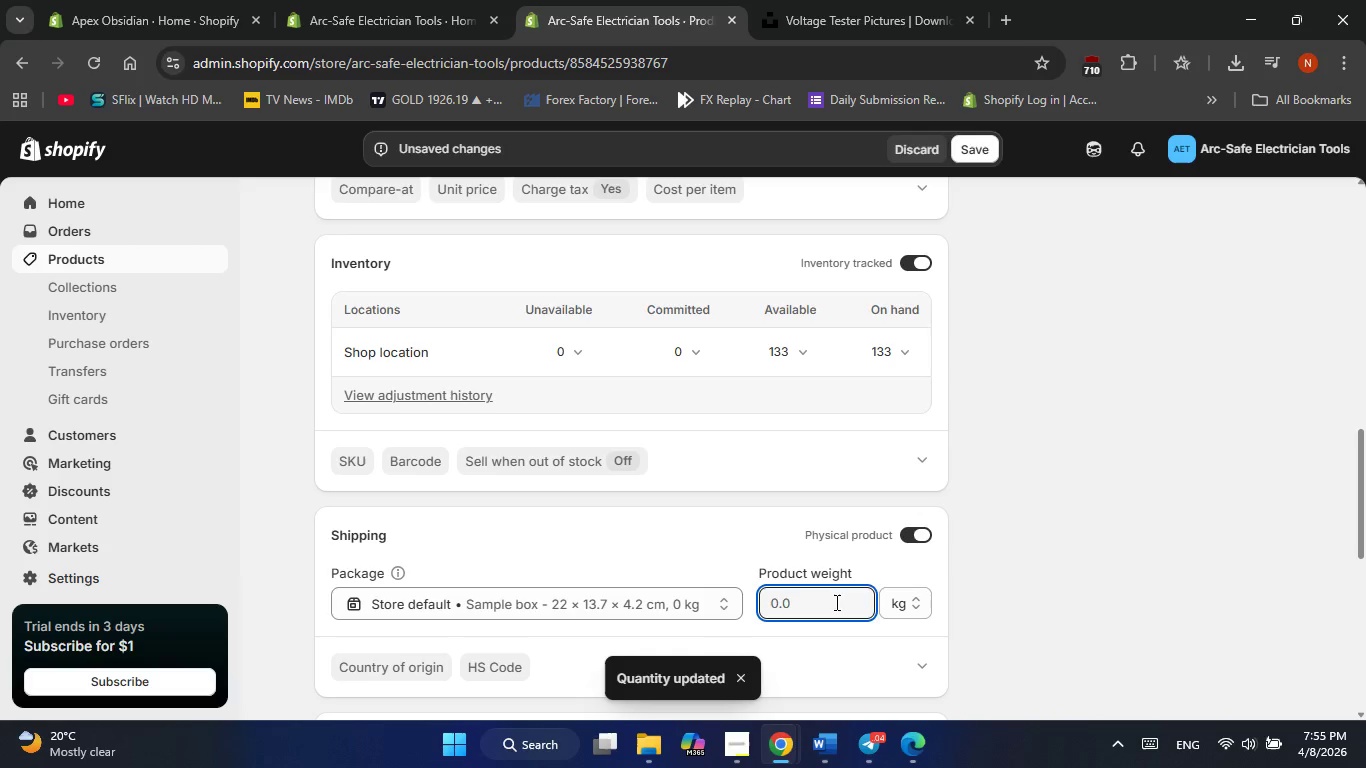 
key(Backspace)
 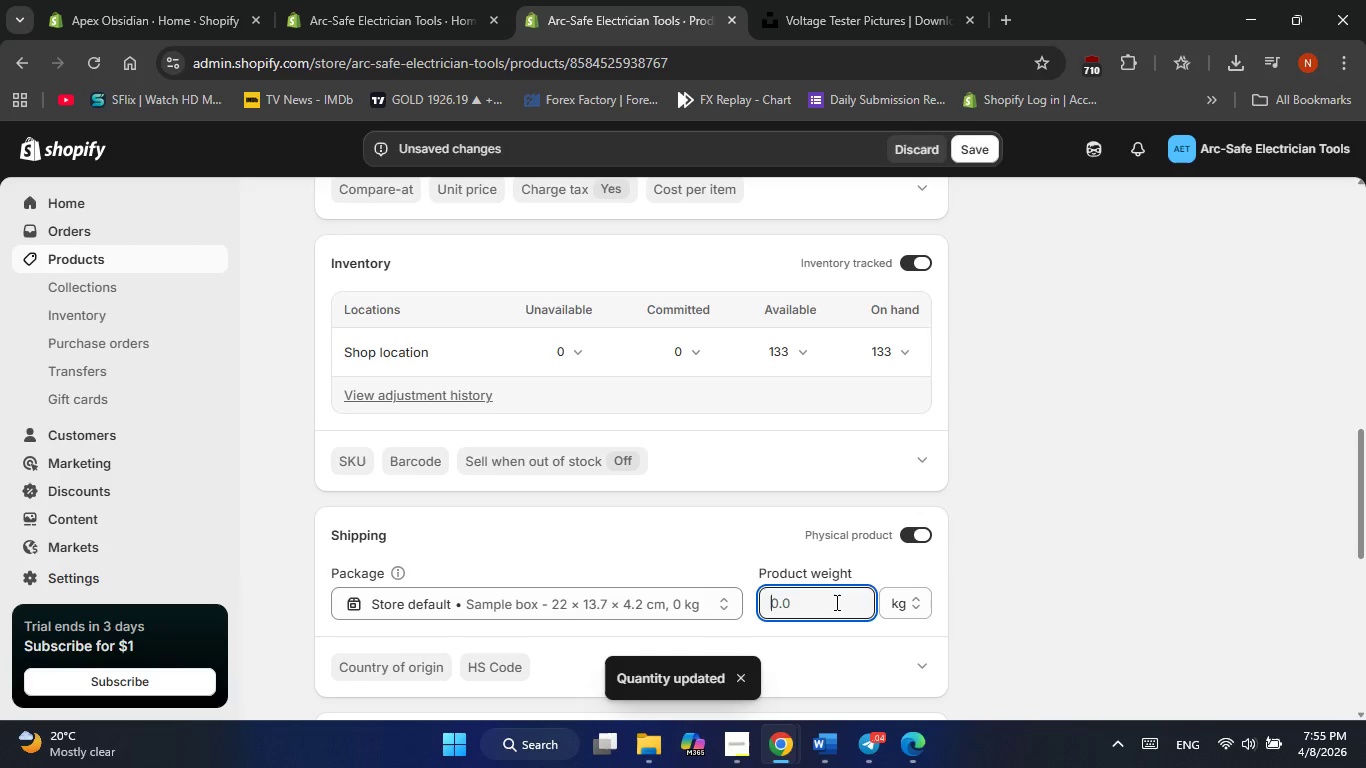 
key(Numpad3)
 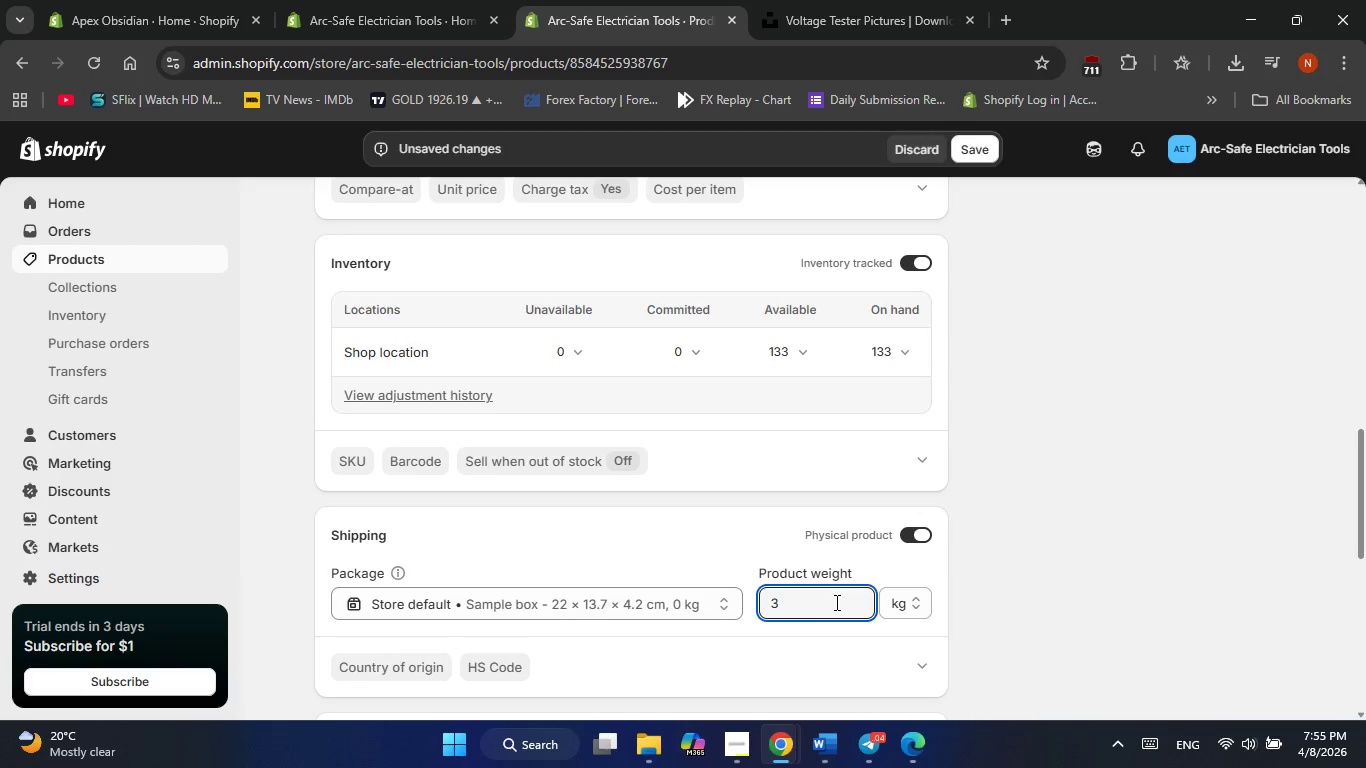 
key(NumpadEnter)
 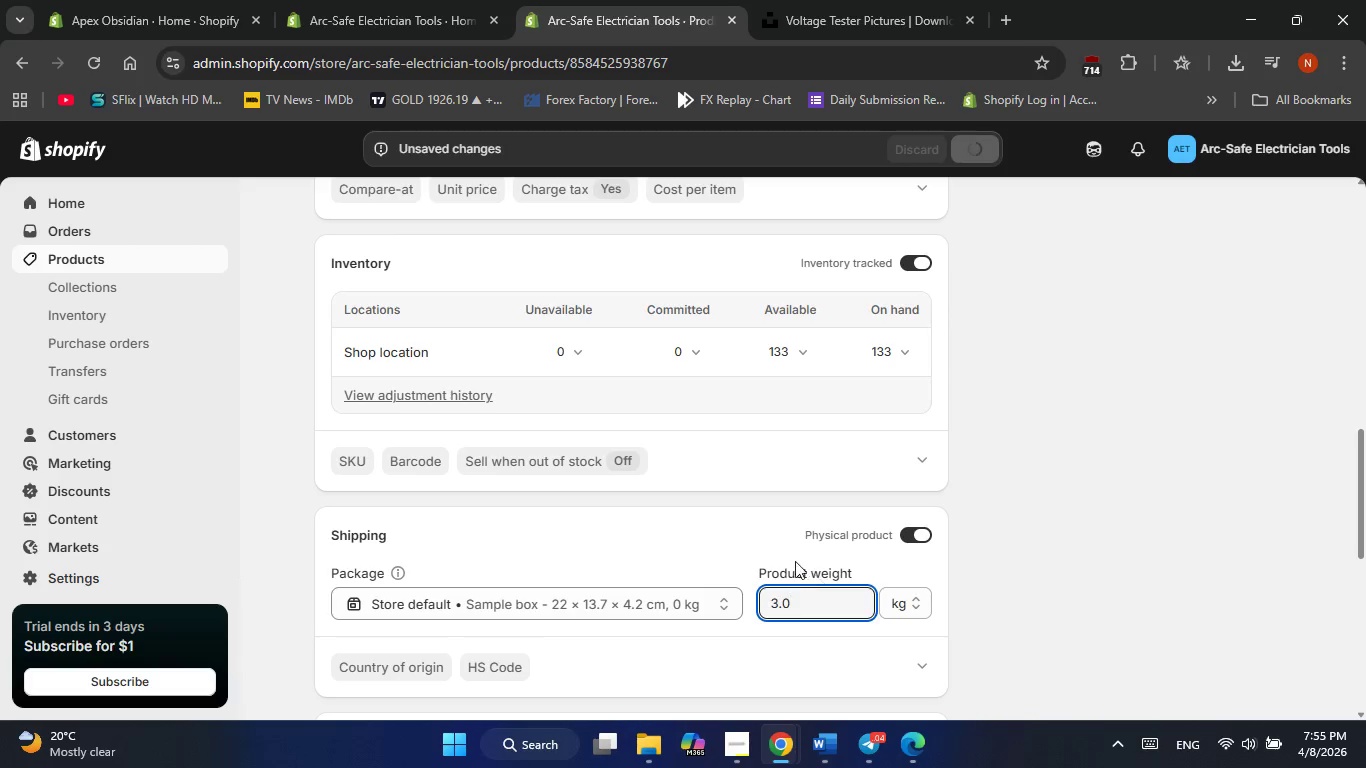 
scroll: coordinate [325, 501], scroll_direction: down, amount: 5.0
 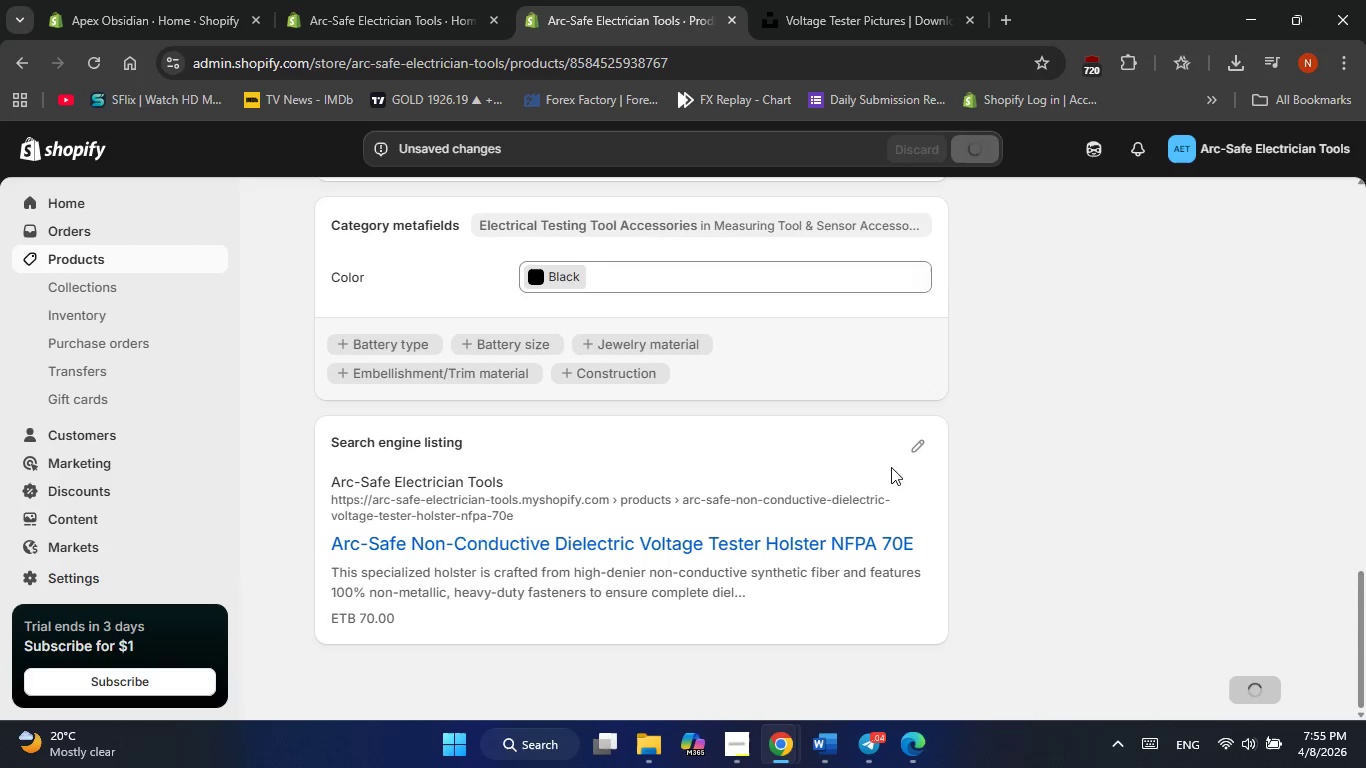 
left_click([907, 454])